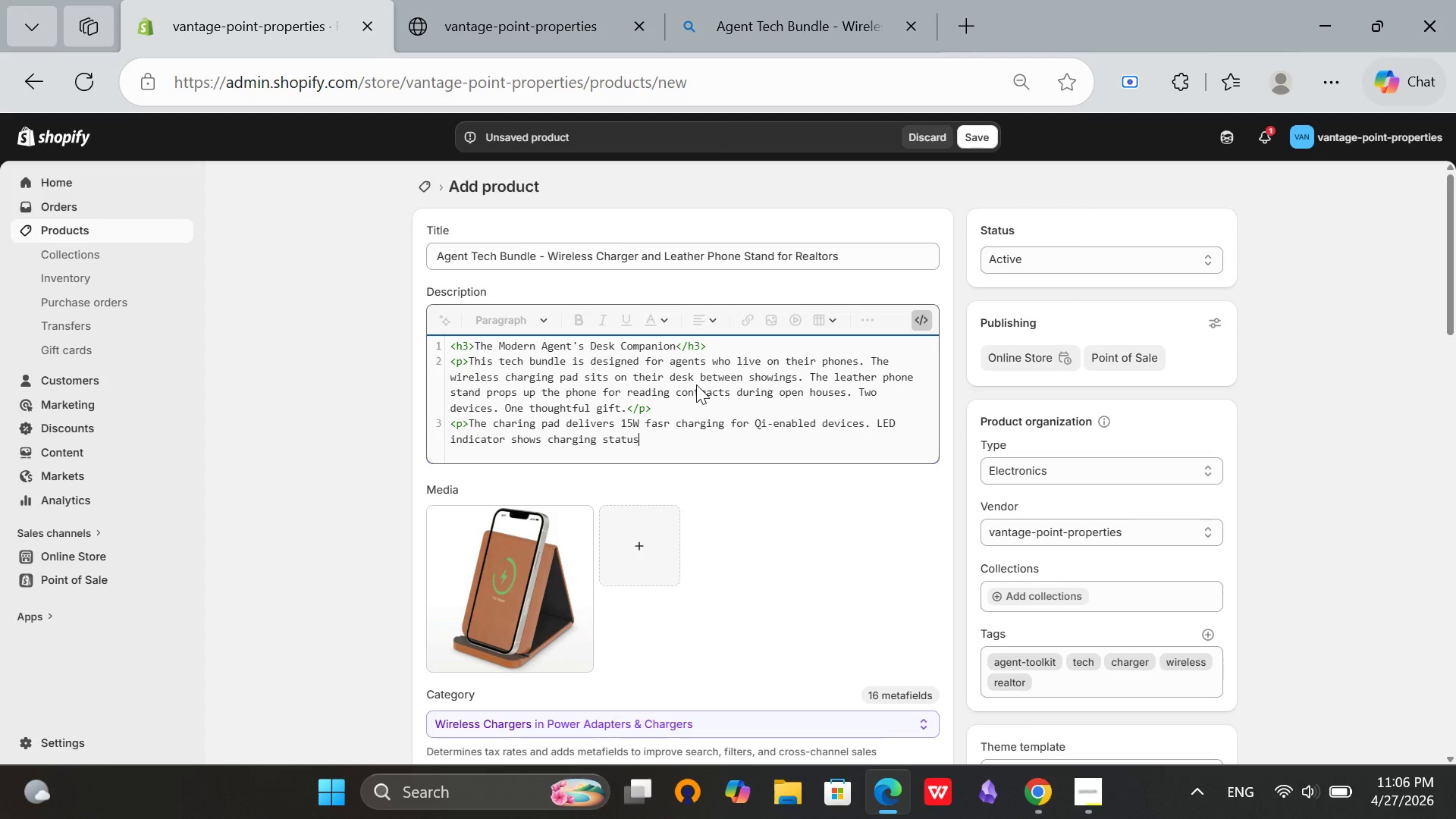 
hold_key(key=O, duration=0.33)
 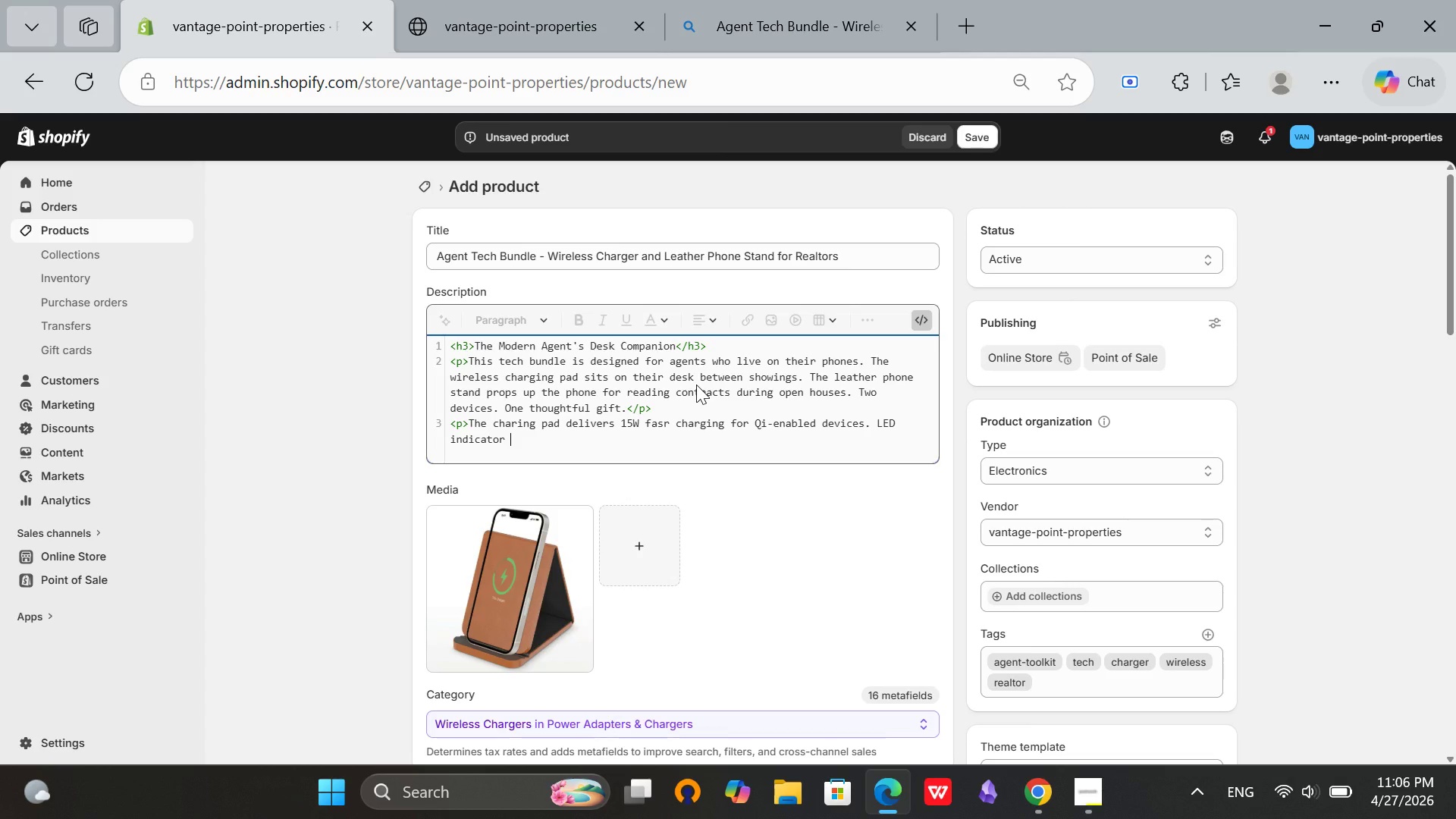 
hold_key(key=O, duration=0.31)
 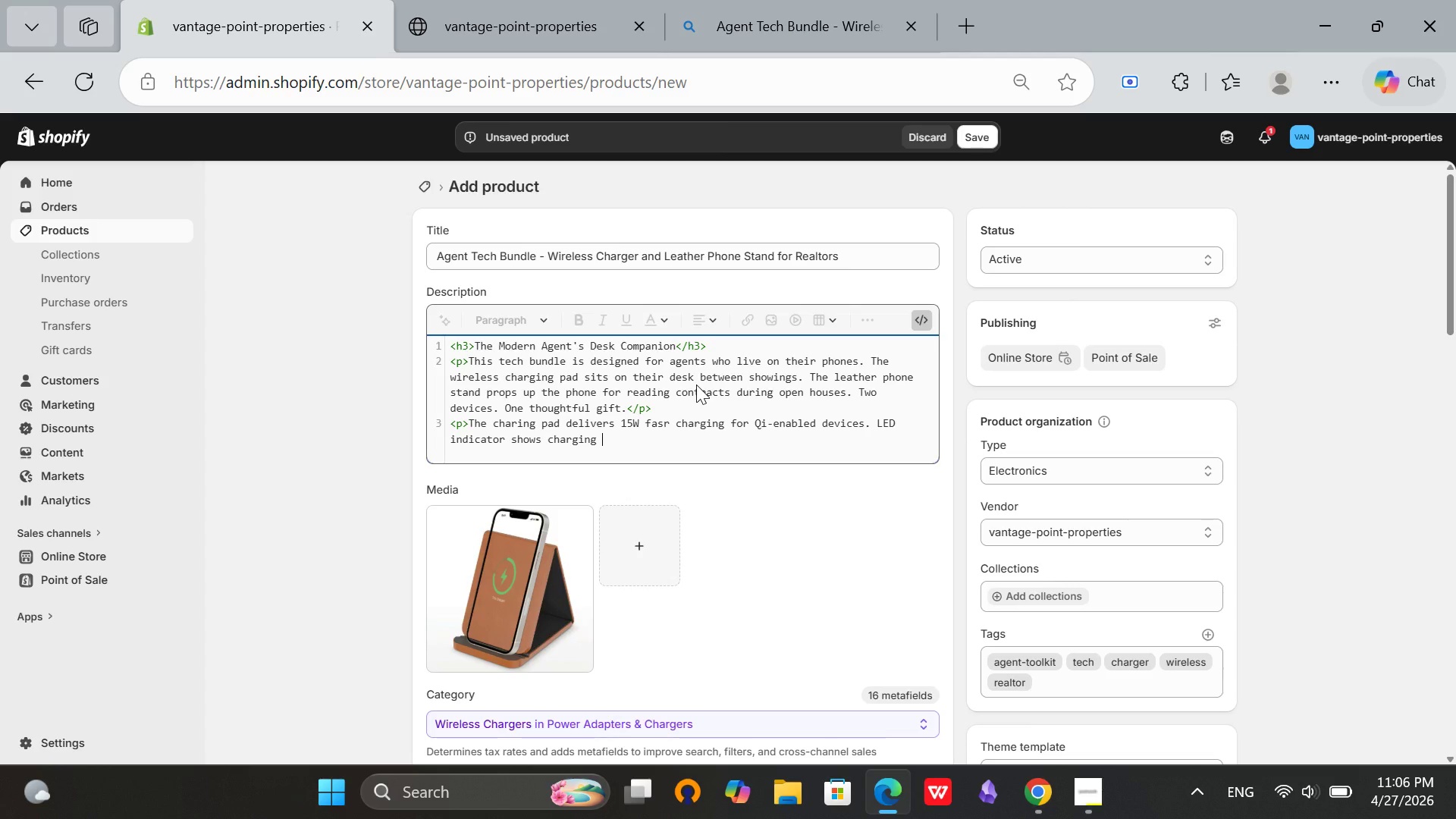 
type(. Non-slip ring prevents phone slides.)
 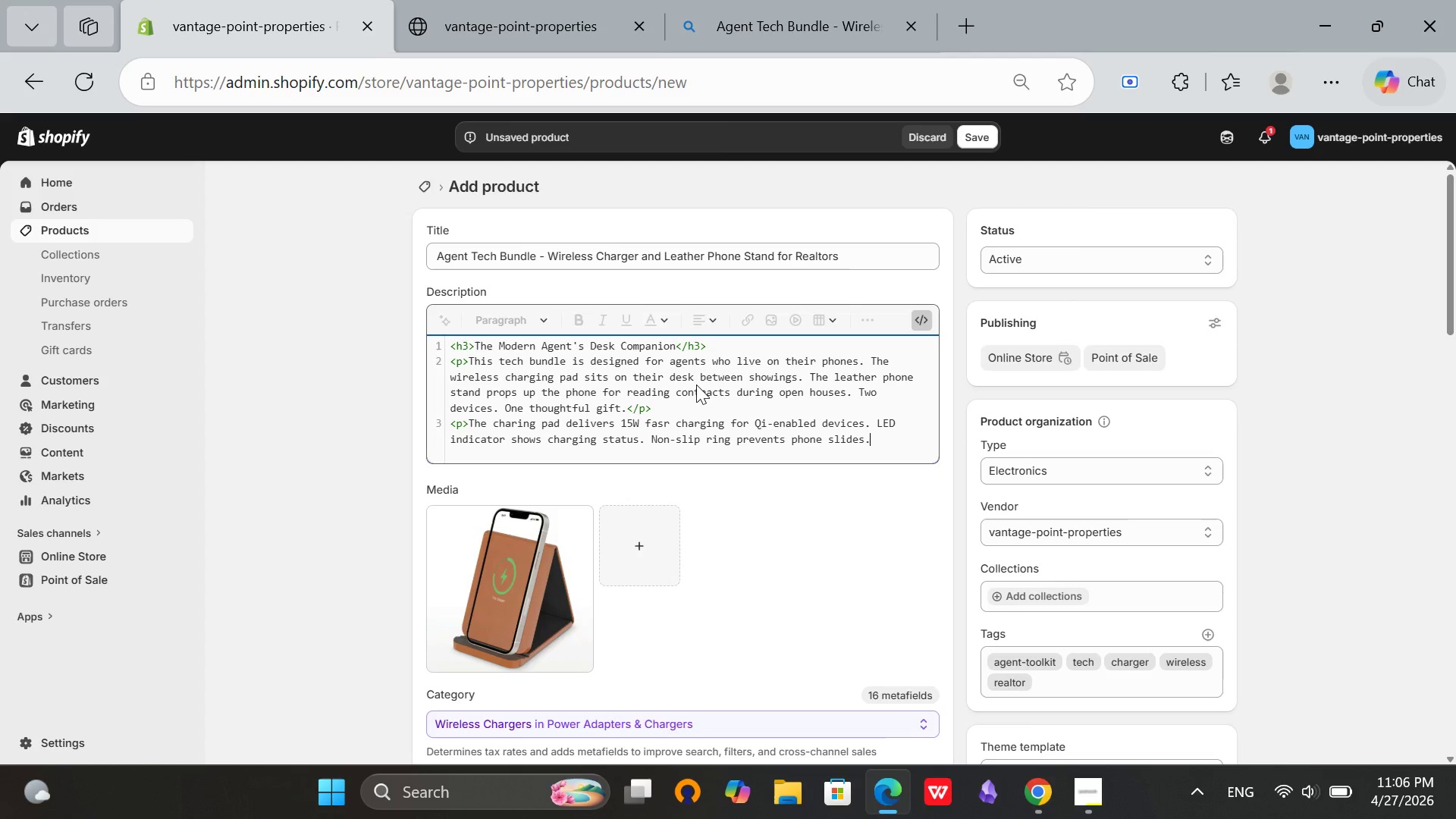 
wait(5.14)
 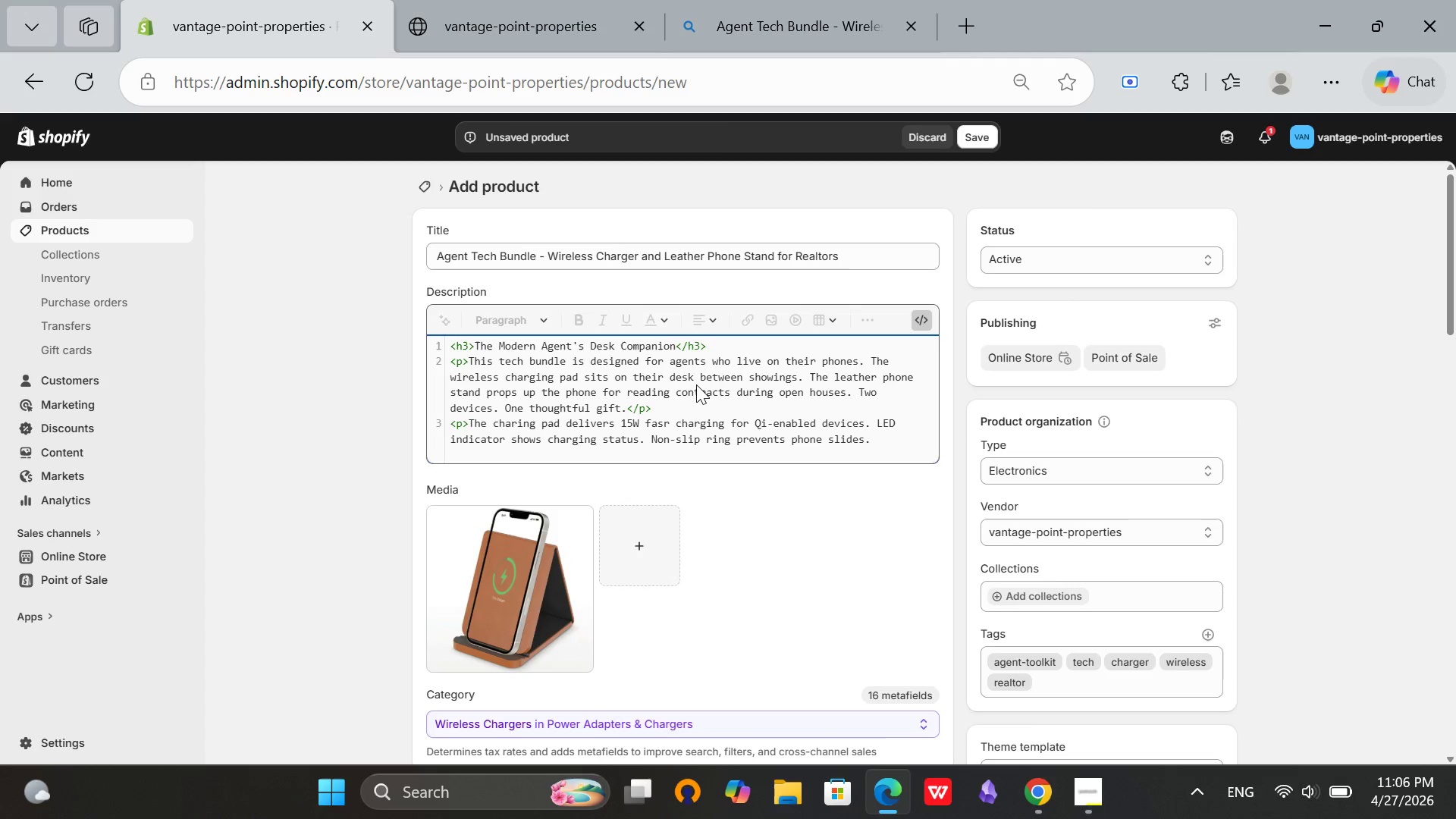 
type( The o)
key(Backspace)
type(phone stand is crafted from full-gran leather with brass rivets)
 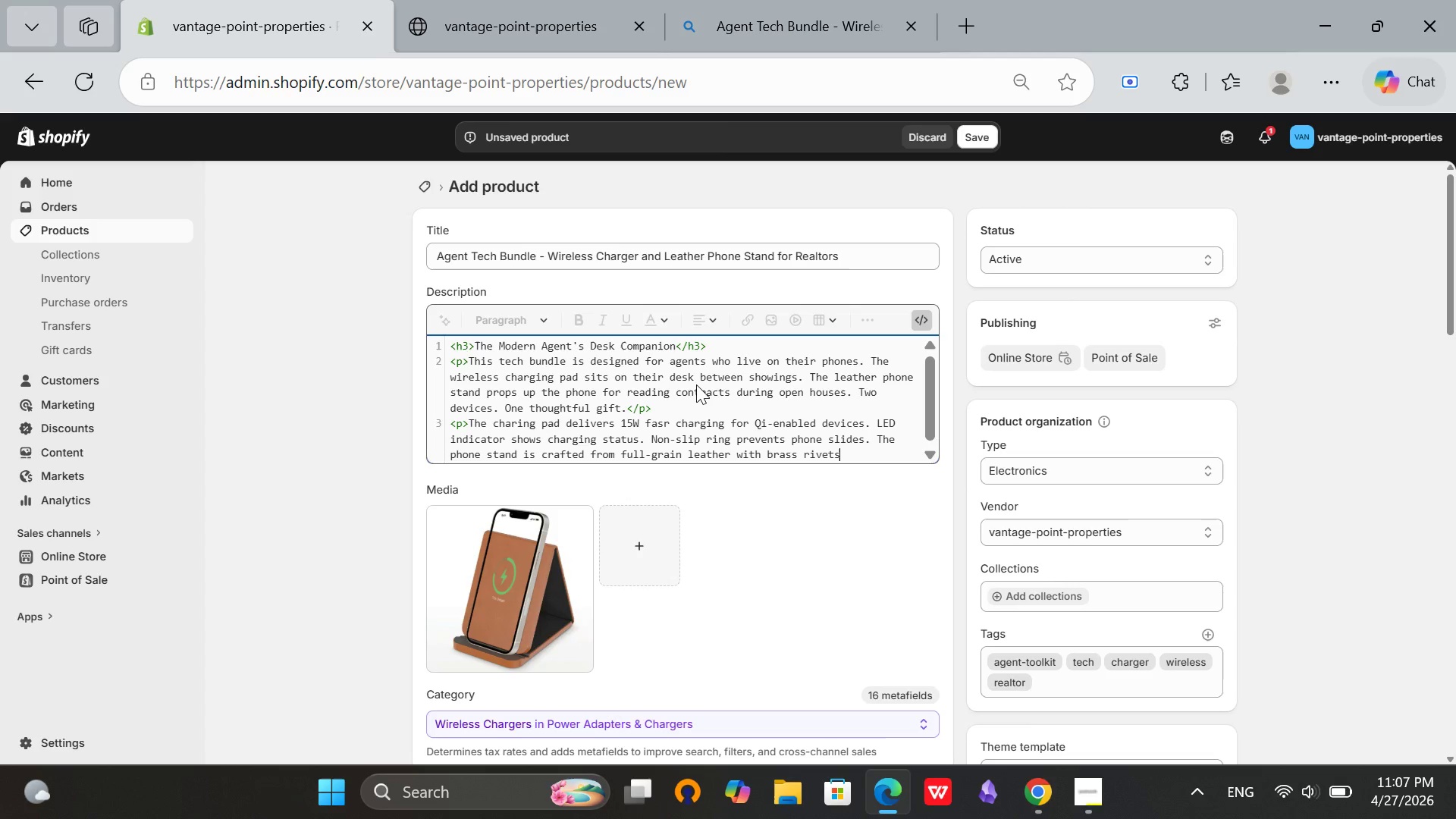 
type(, folding flat to fit in any briefcase or tote bag. )
 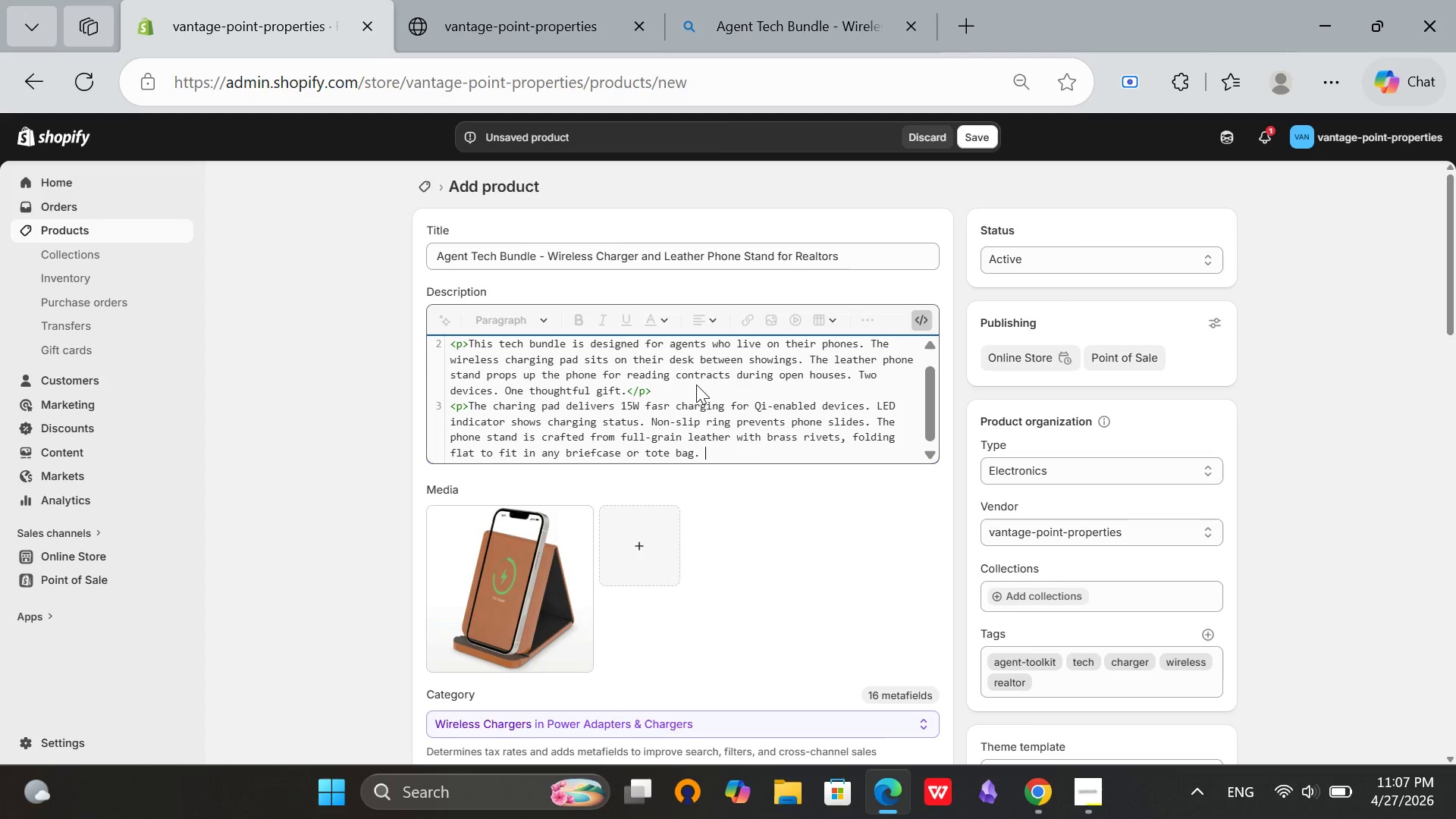 
type(Stand holds phnes vertically or horizontally,)
key(Backspace)
type(. Bundle includes: 1 wireless chr)
key(Backspace)
type(arging pad, 1 leather phne stand)
 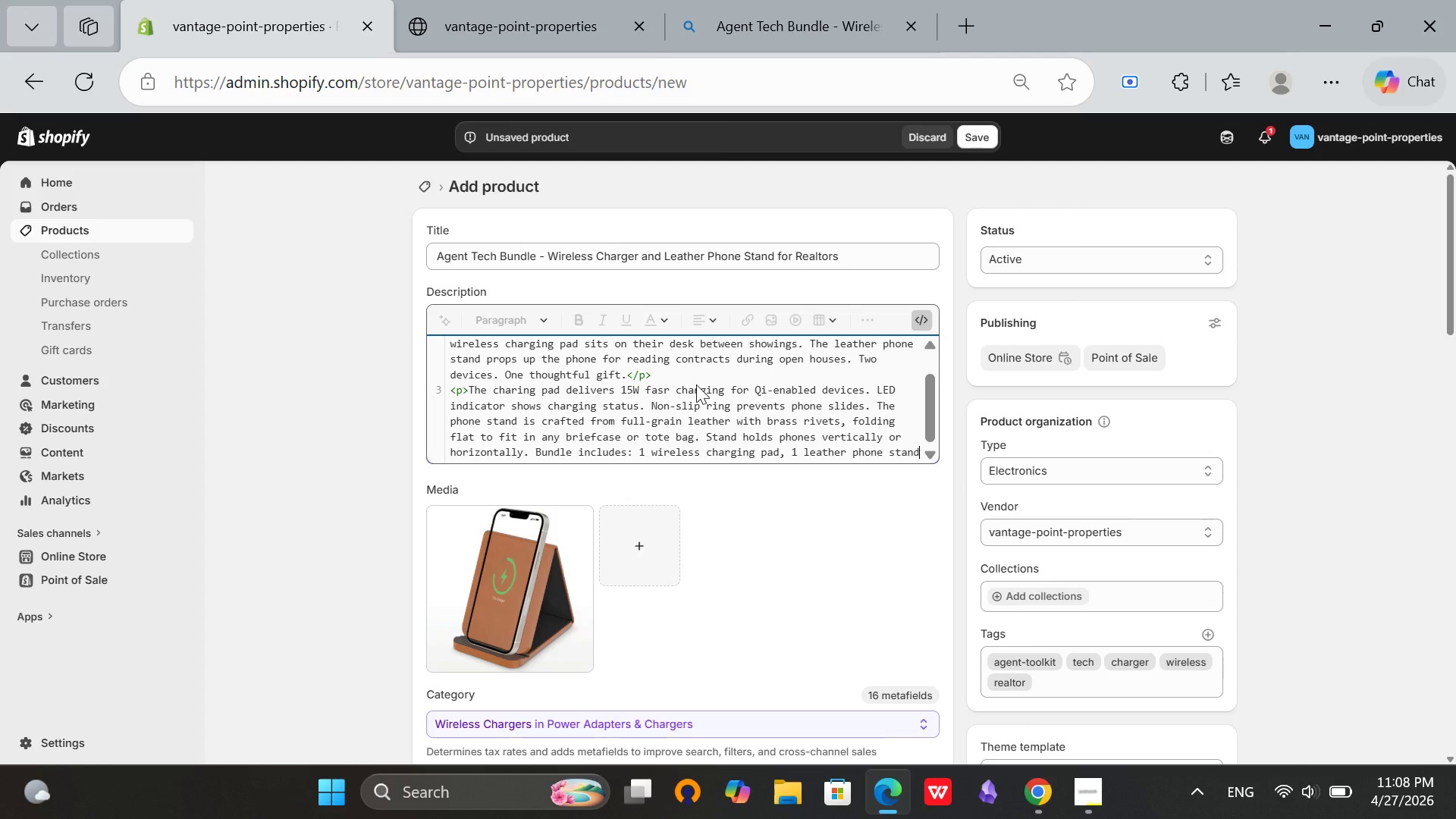 
type(, 1 USB-C charging cable, 1 velvet storage puch)
key(Backspace)
key(Backspace)
key(Backspace)
type(ouch.</p>)
 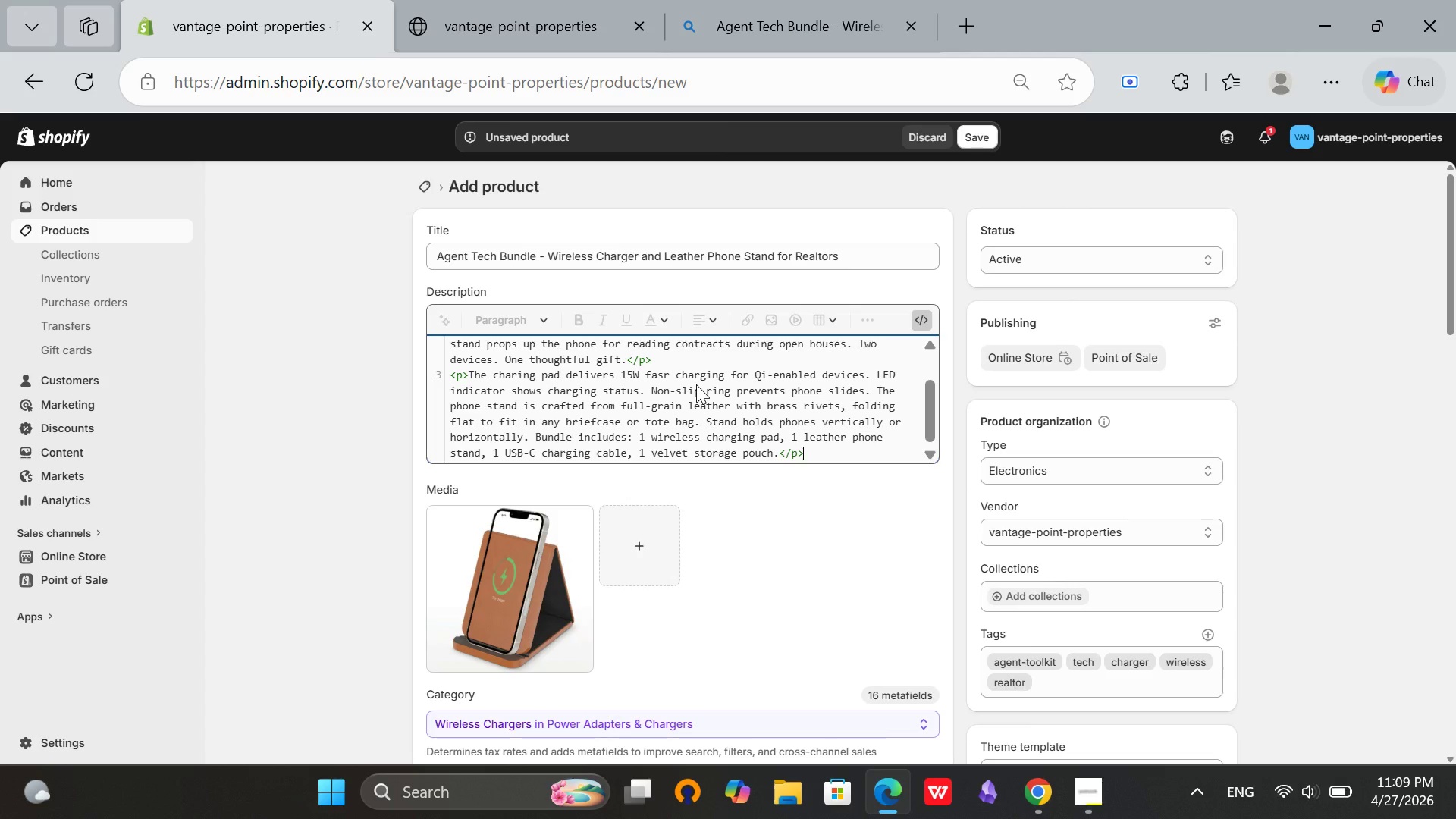 
left_click([913, 316])
 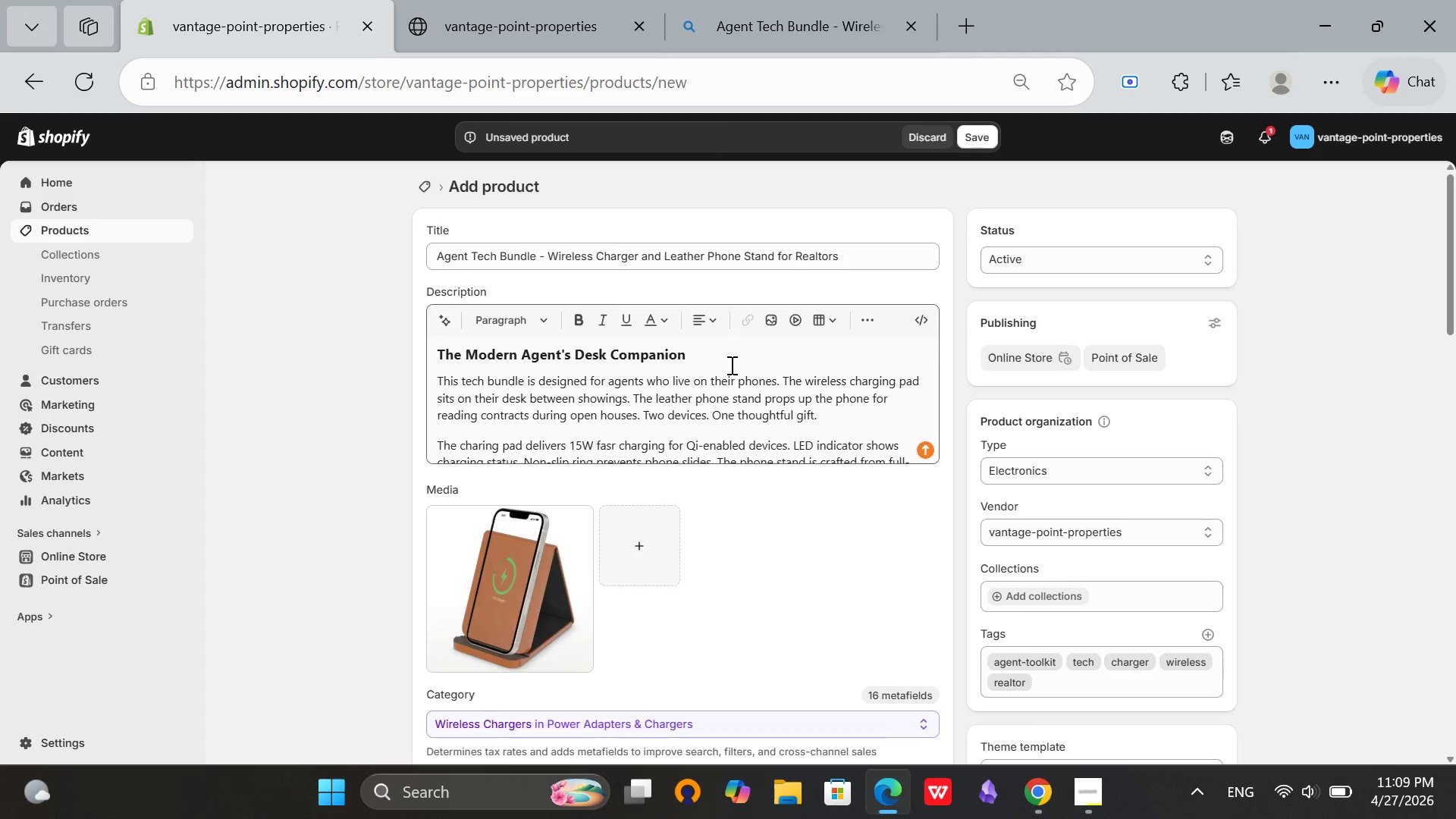 
left_click([730, 365])
 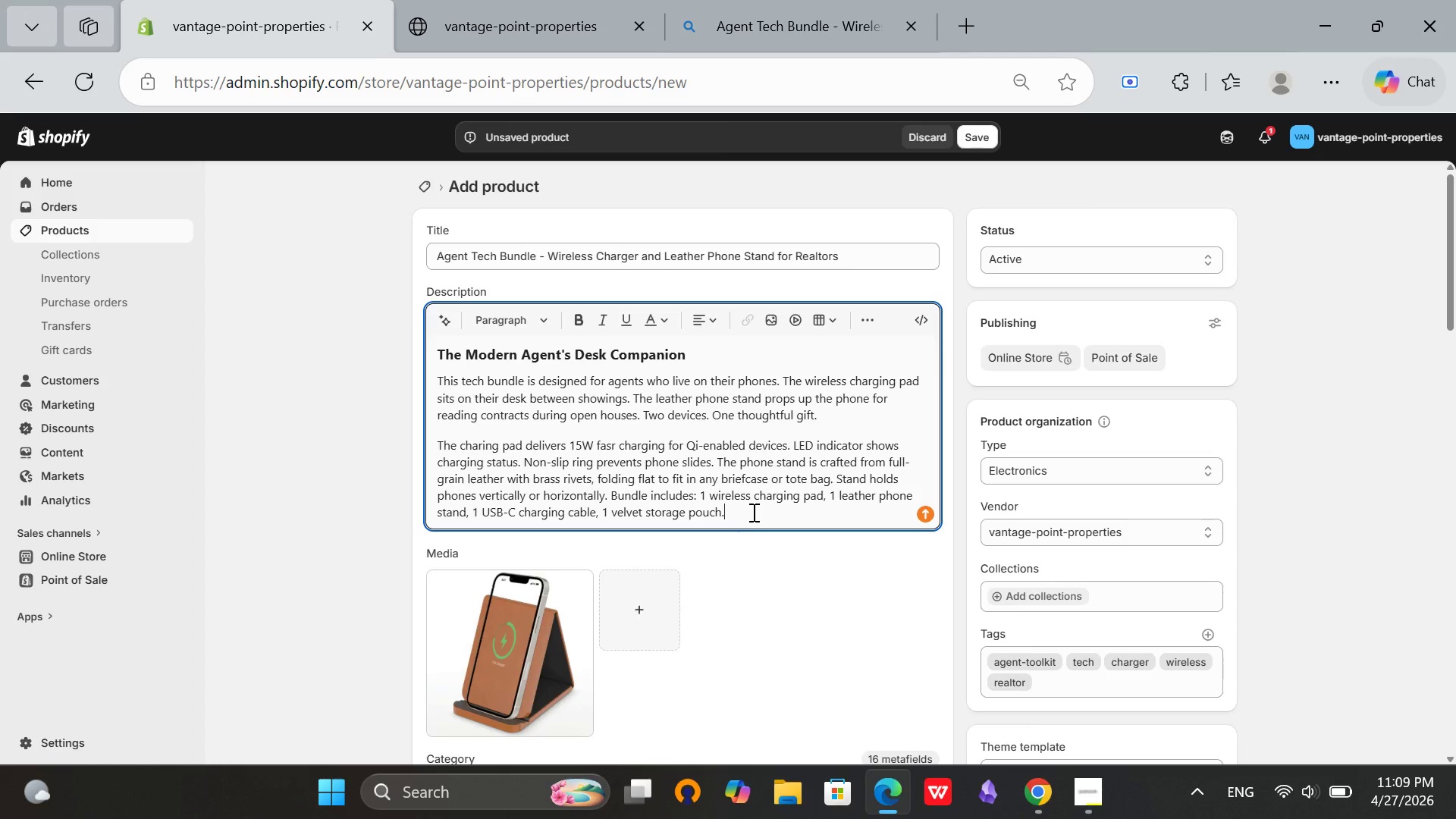 
left_click([752, 512])
 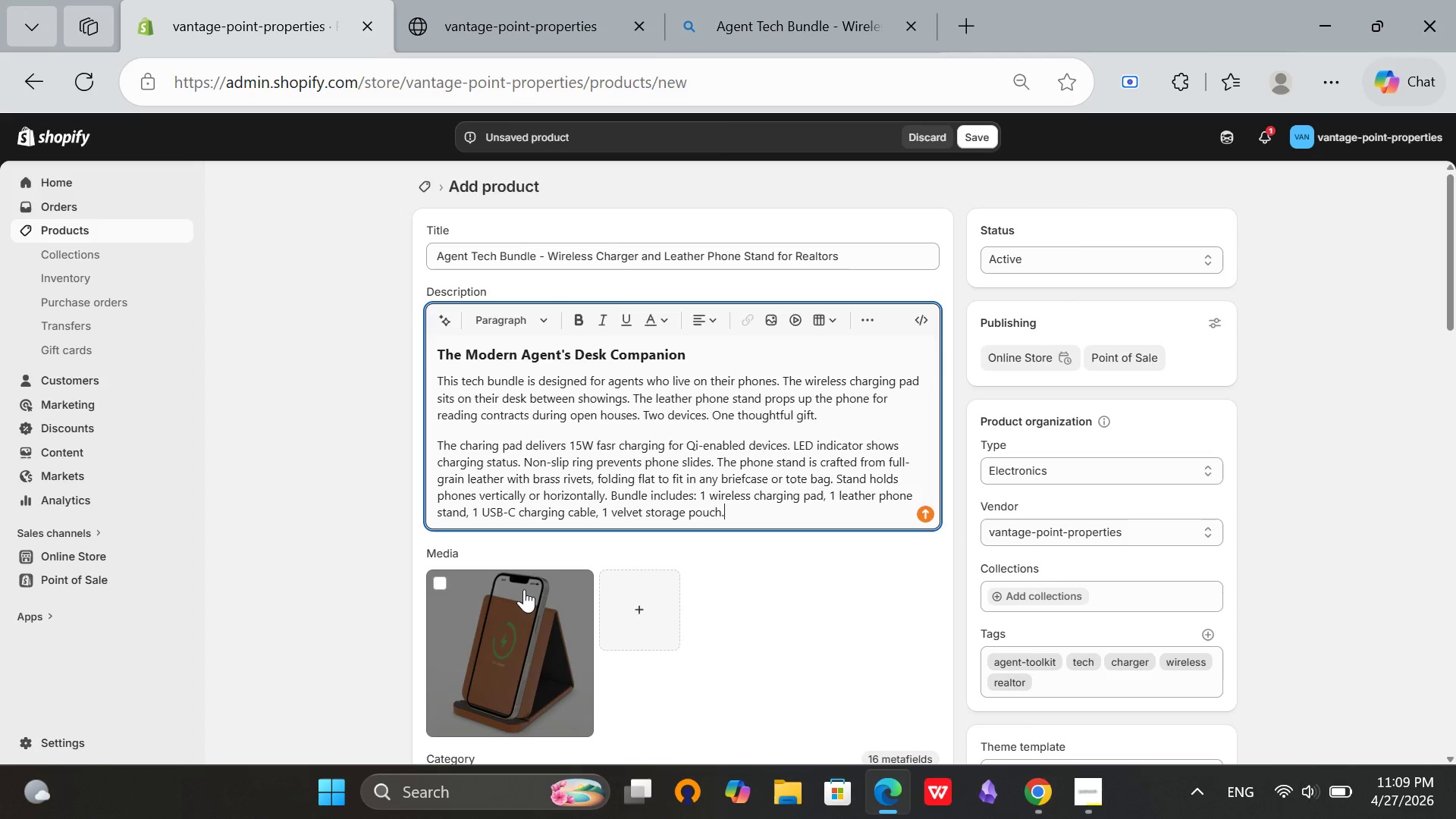 
left_click([524, 589])
 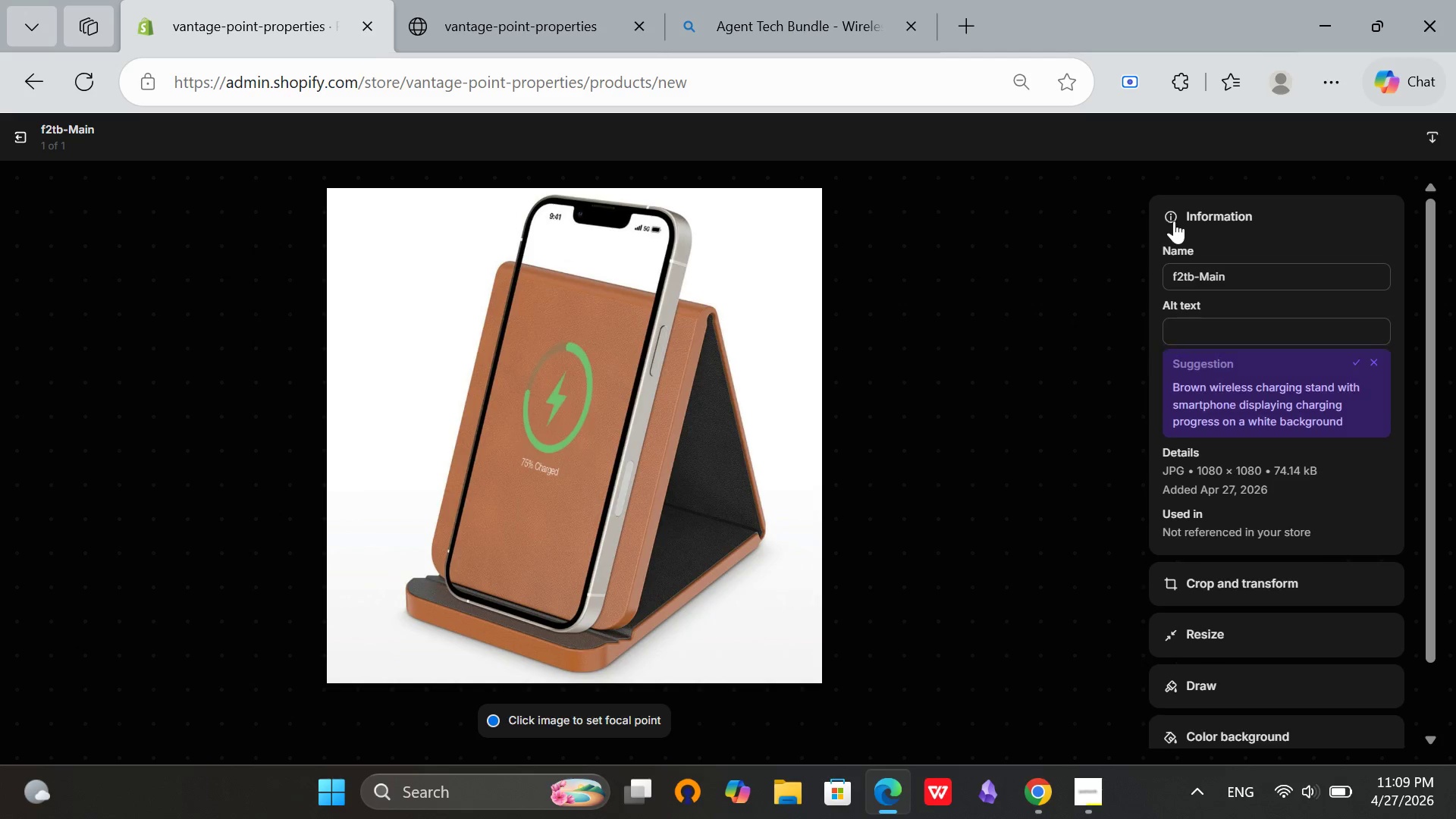 
left_click([1207, 349])
 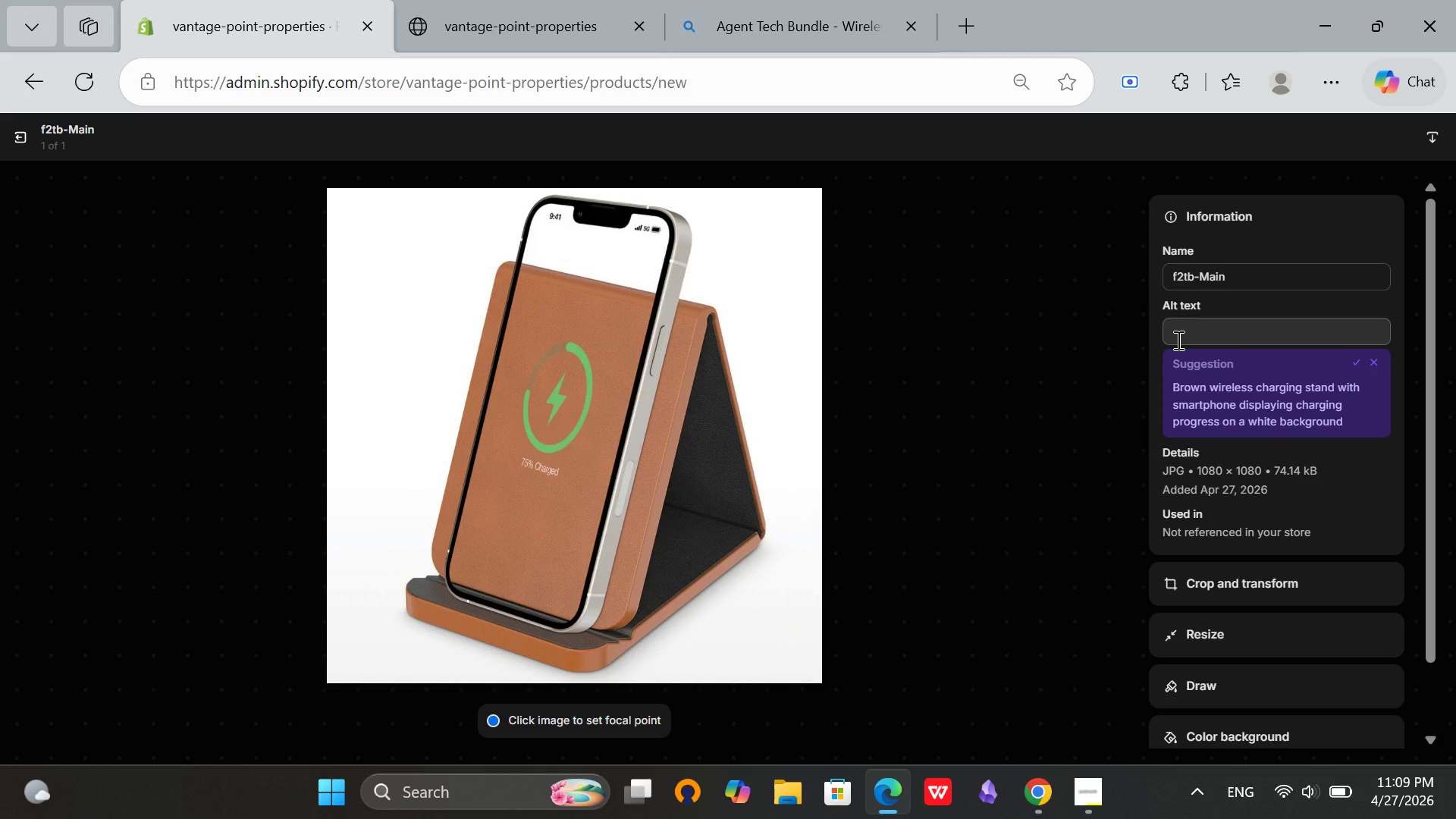 
left_click([1177, 340])
 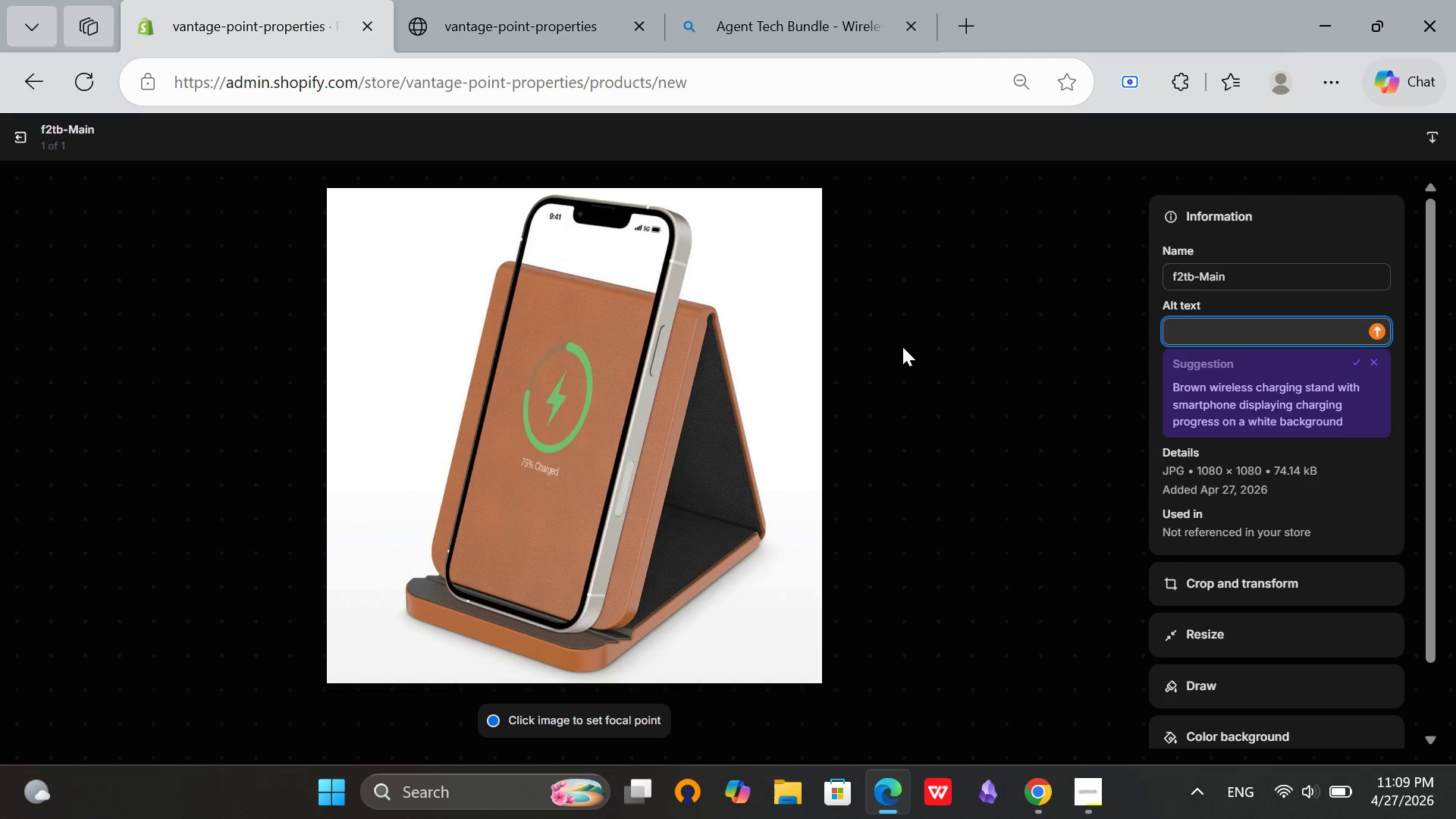 
type(Agent tech bundle with wireless charging o)
key(Backspace)
type(pad and leather o)
key(Backspace)
type(phone stand on modern desk with smartphne)
 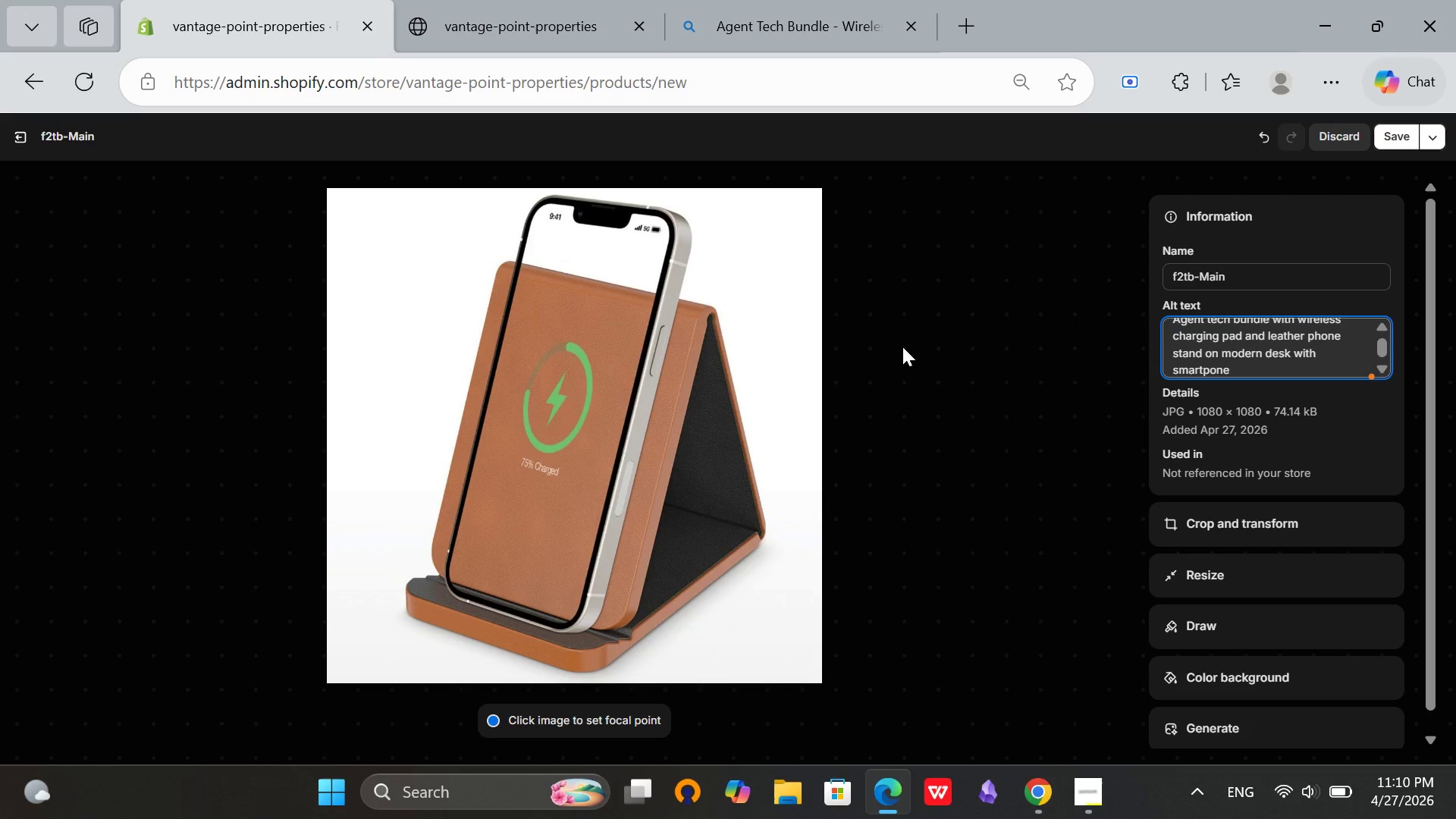 
key(ArrowLeft)
 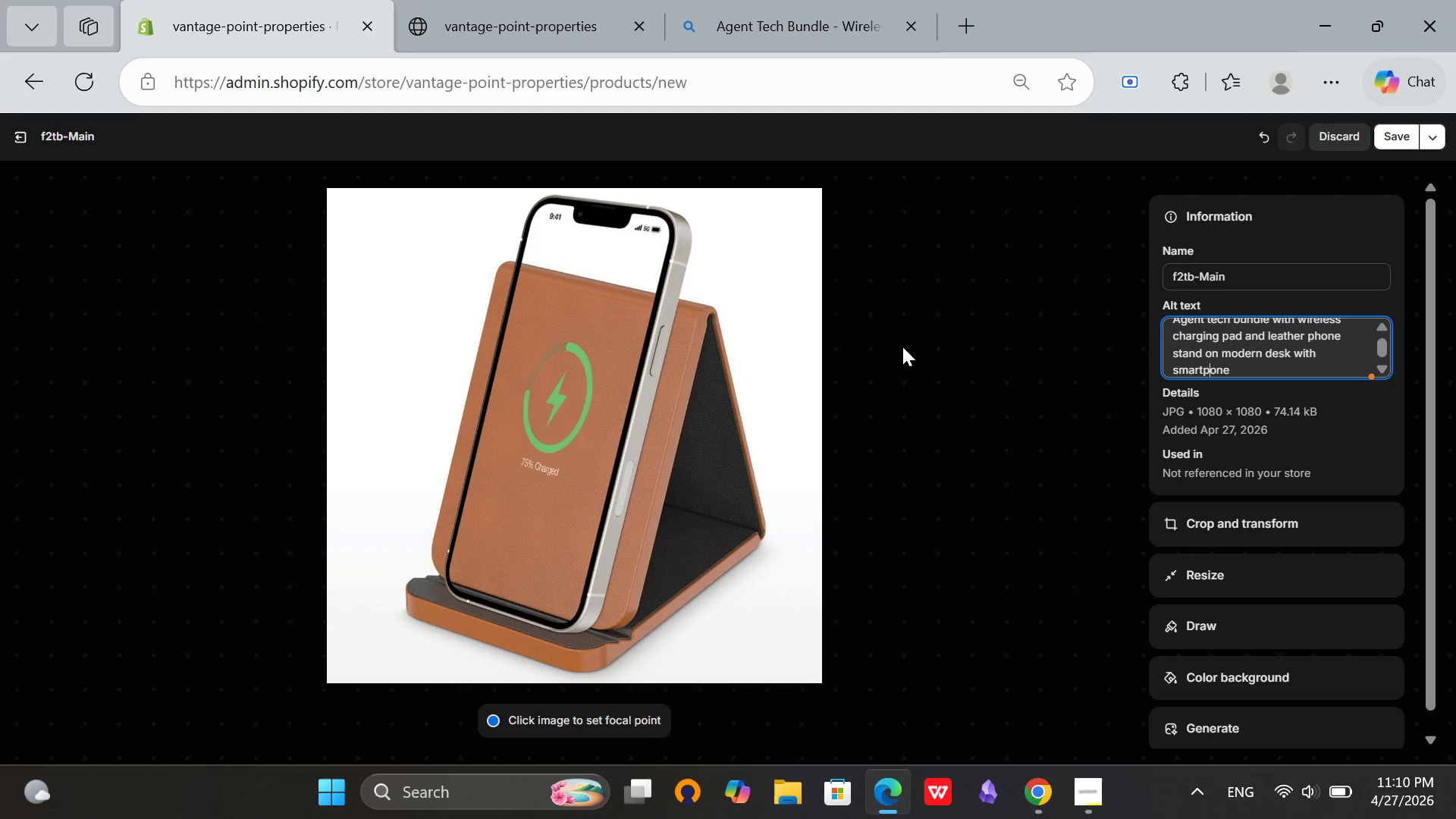 
key(ArrowLeft)
 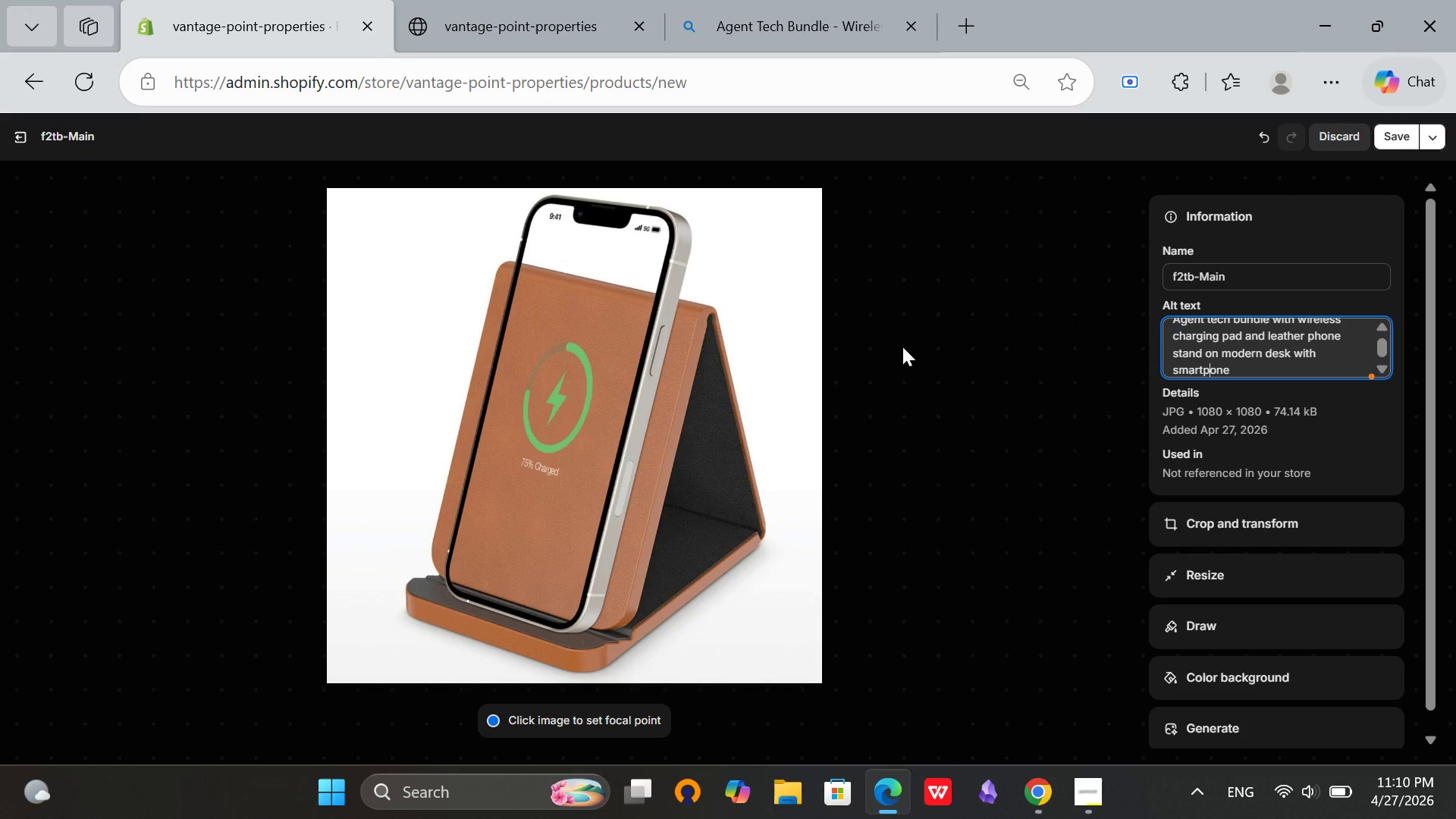 
key(ArrowLeft)
 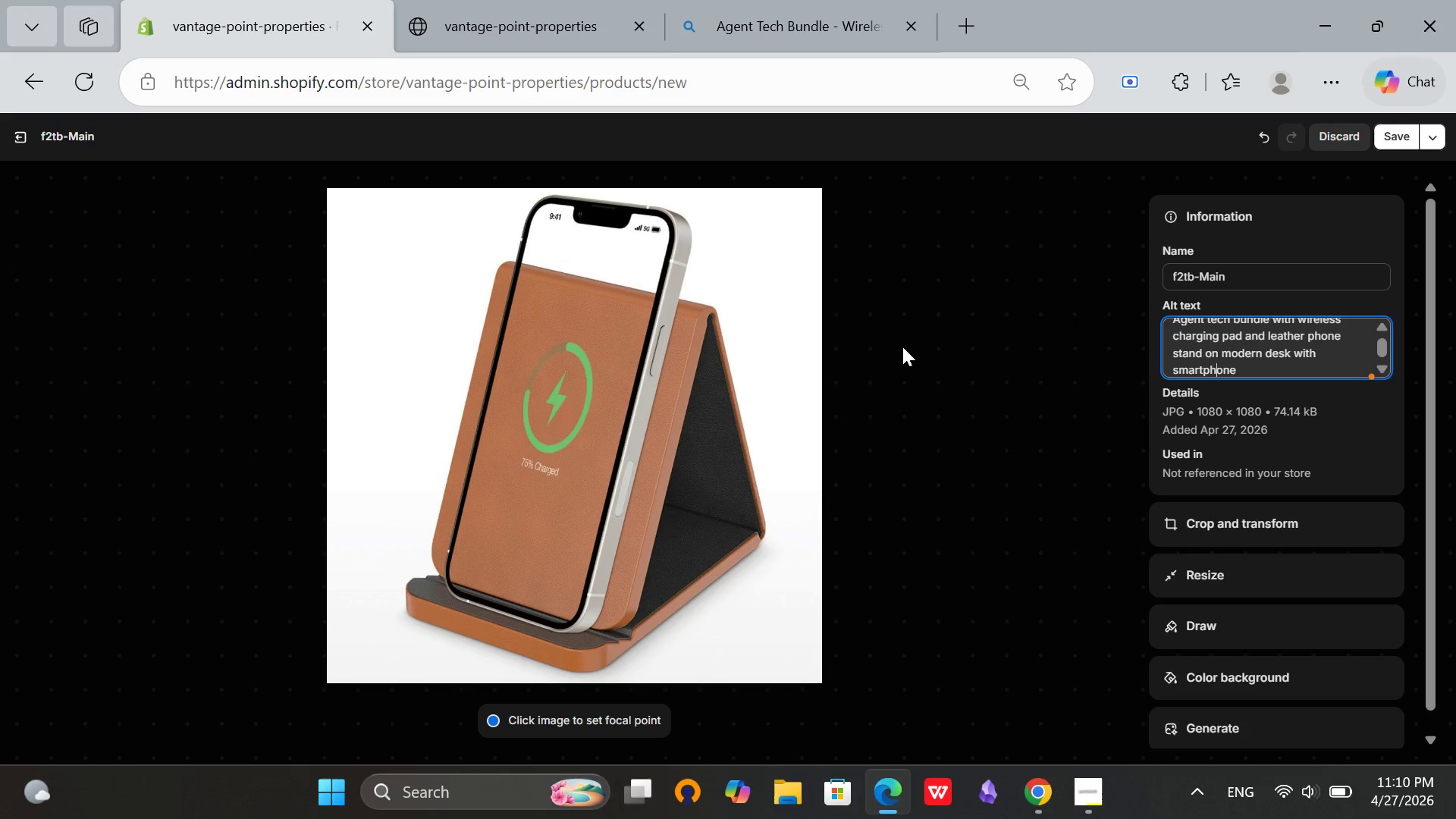 
key(H)
 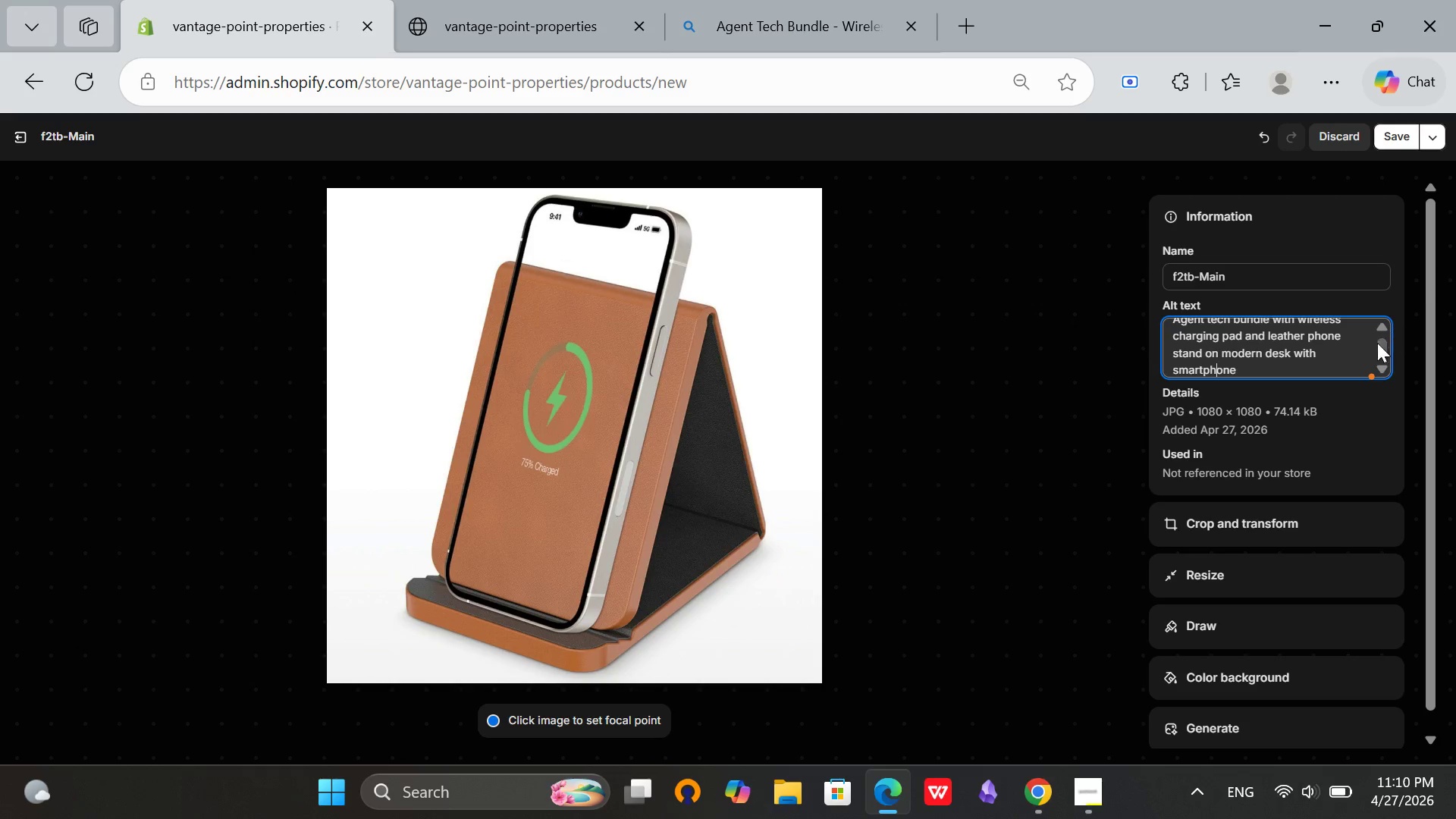 
left_click([1296, 377])
 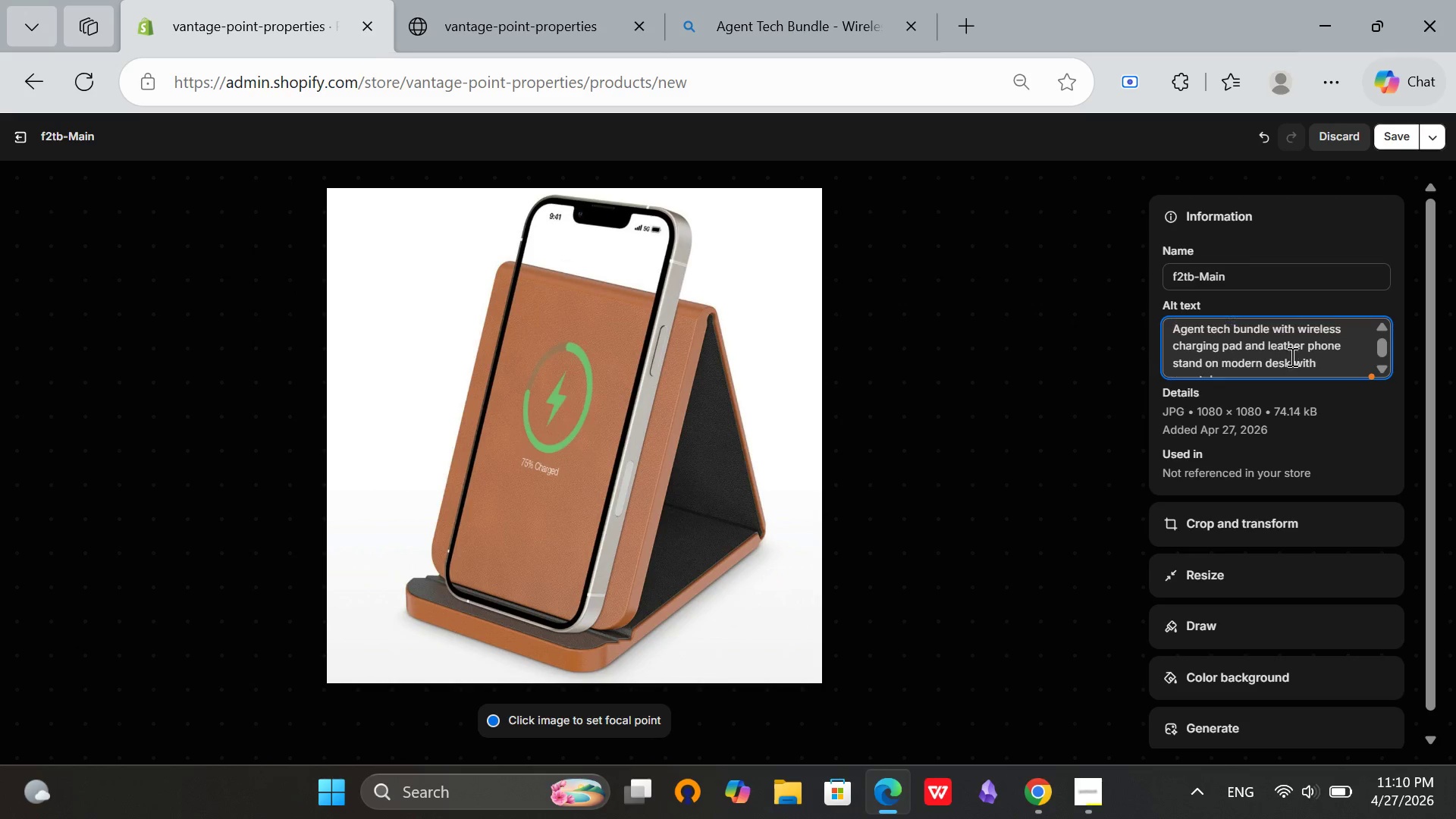 
scroll: coordinate [1291, 356], scroll_direction: up, amount: 3.0
 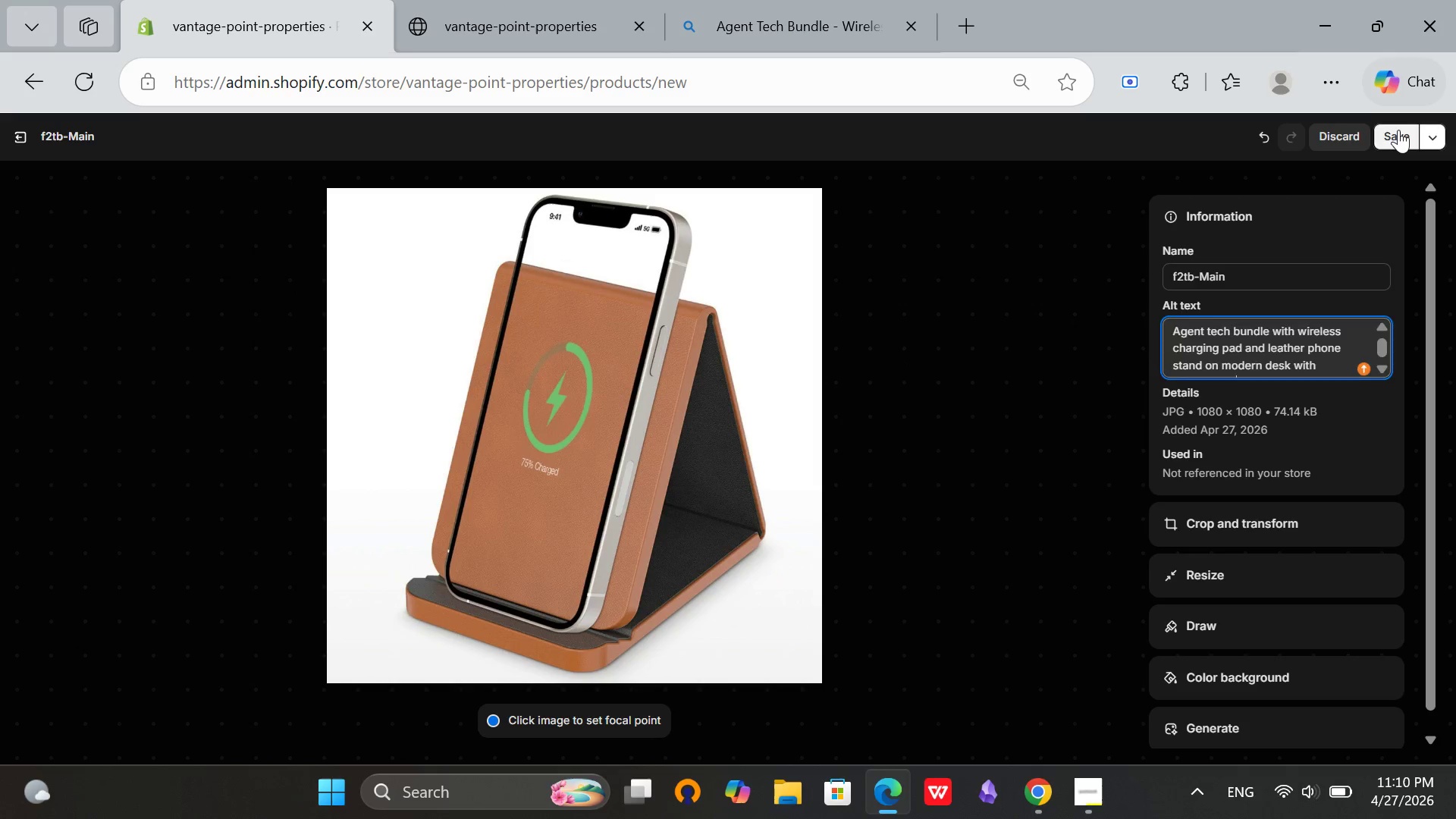 
left_click([1398, 130])
 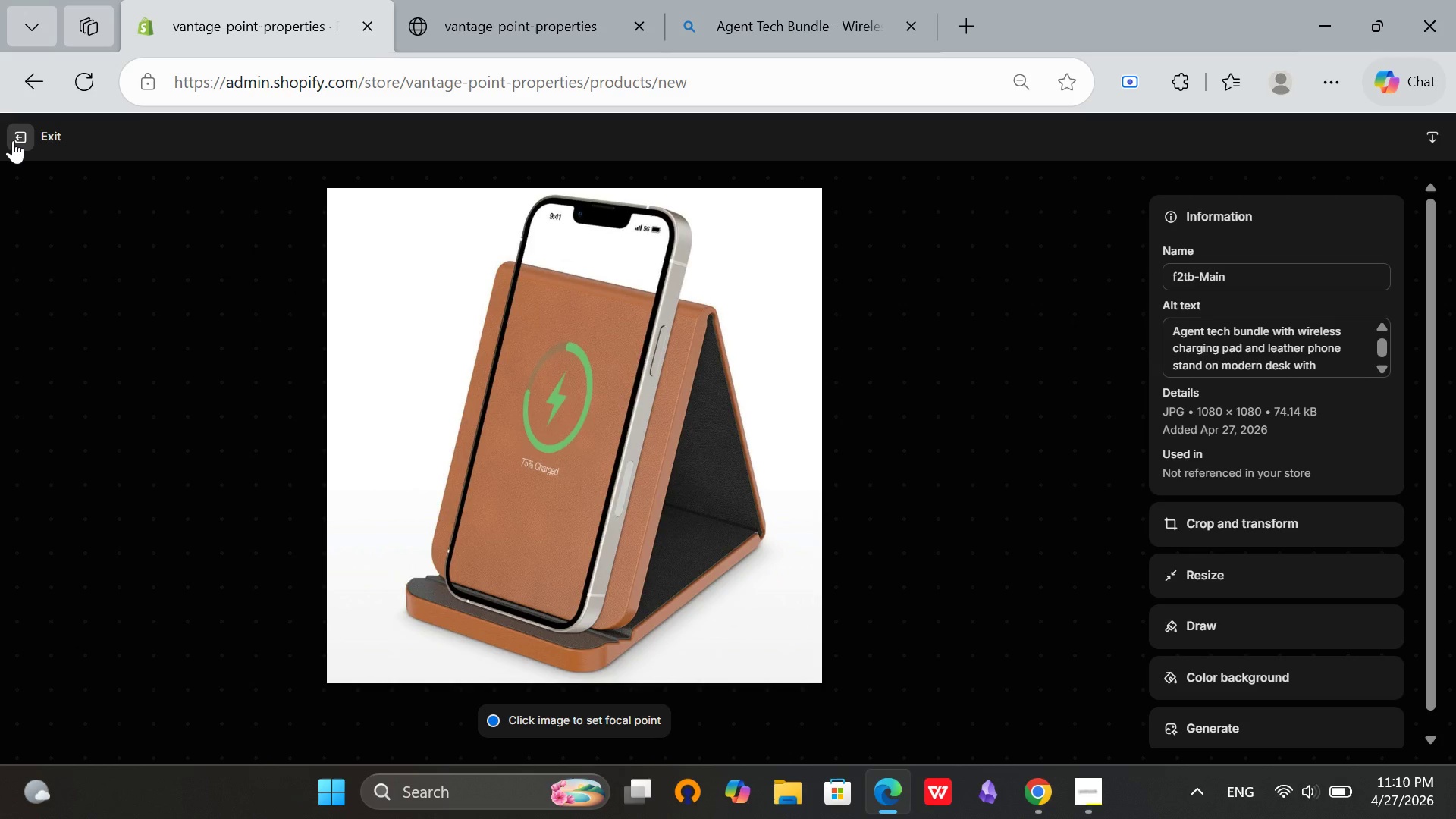 
left_click([21, 140])
 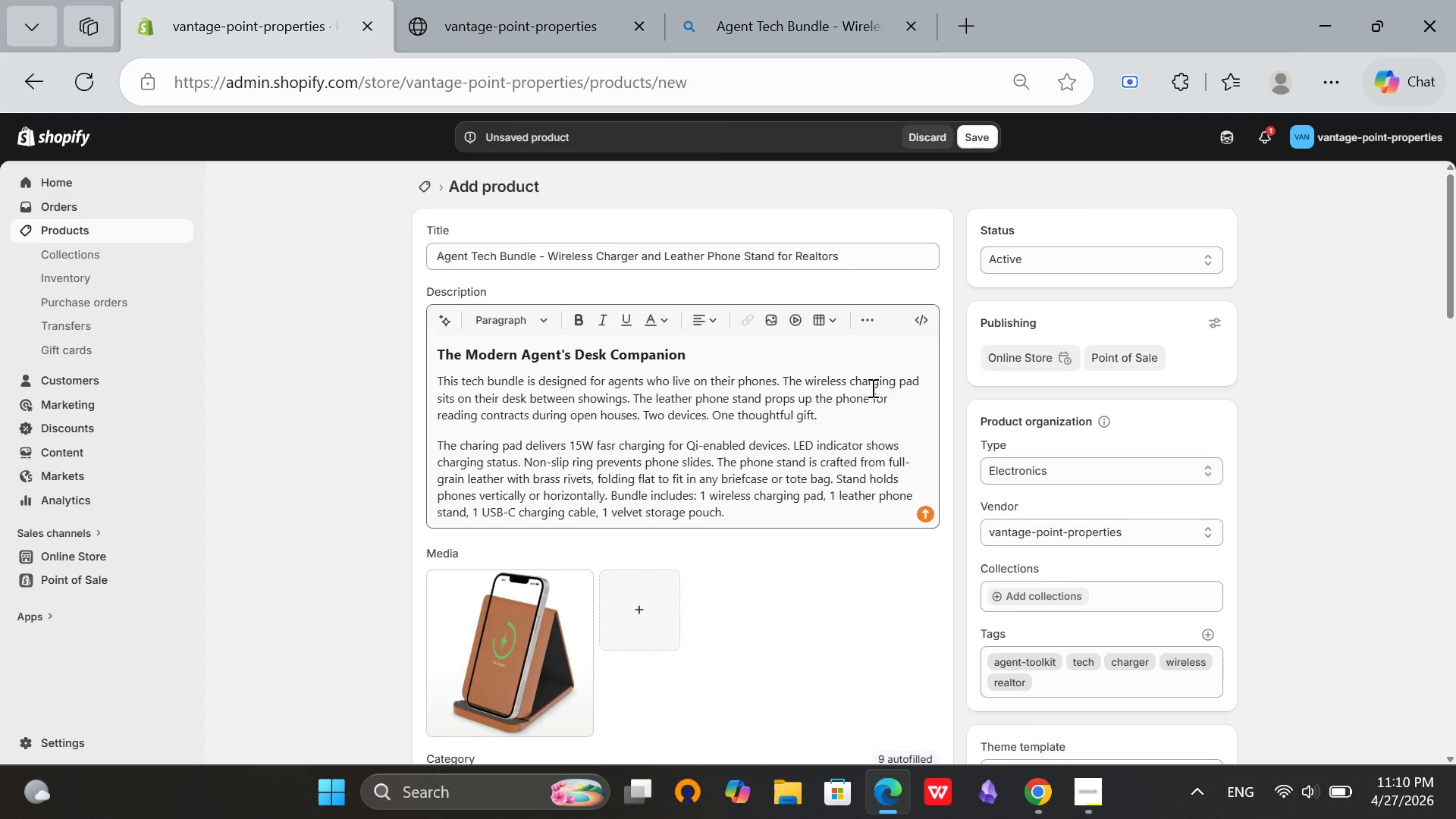 
wait(41.69)
 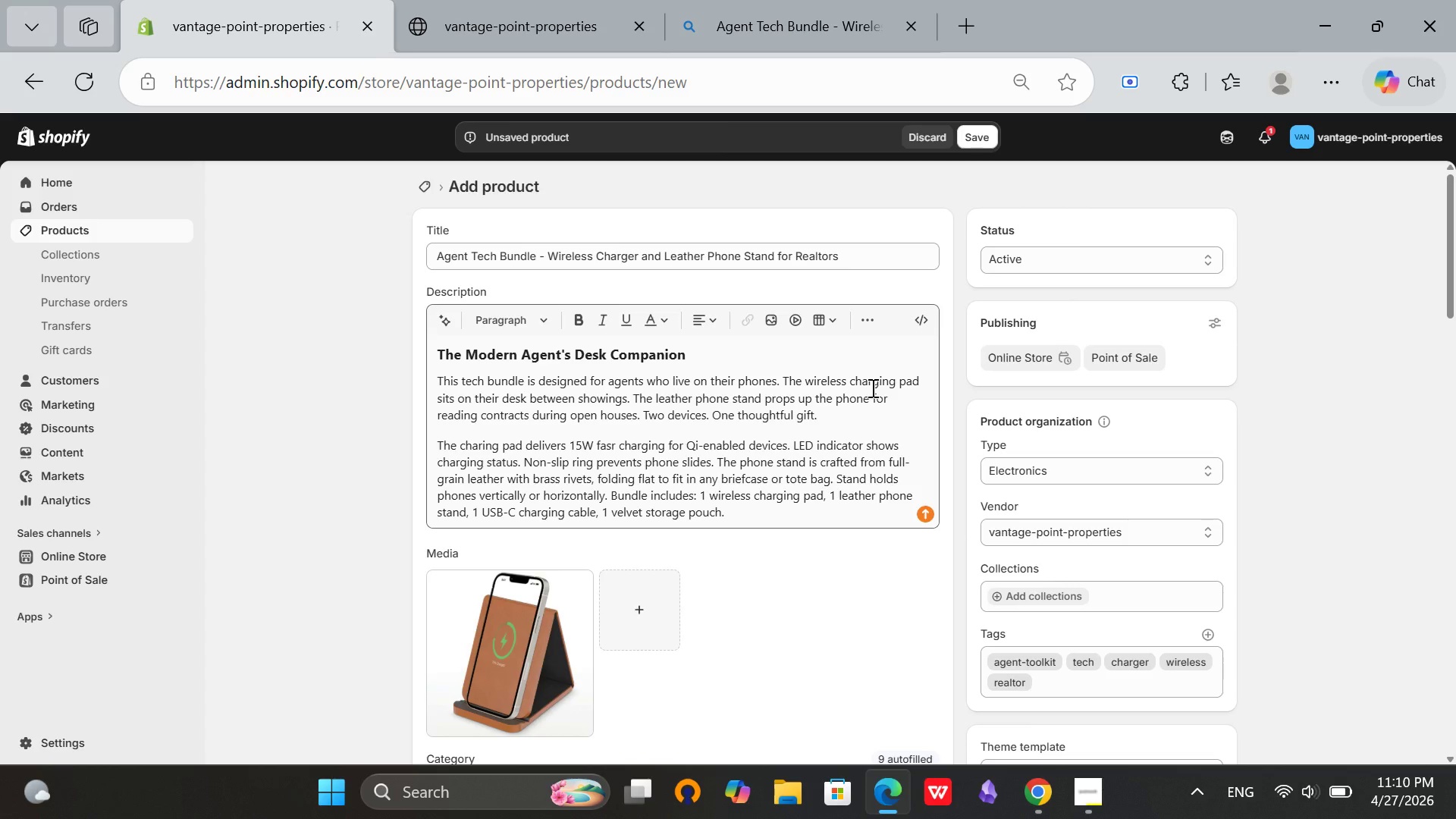 
left_click([829, 479])
 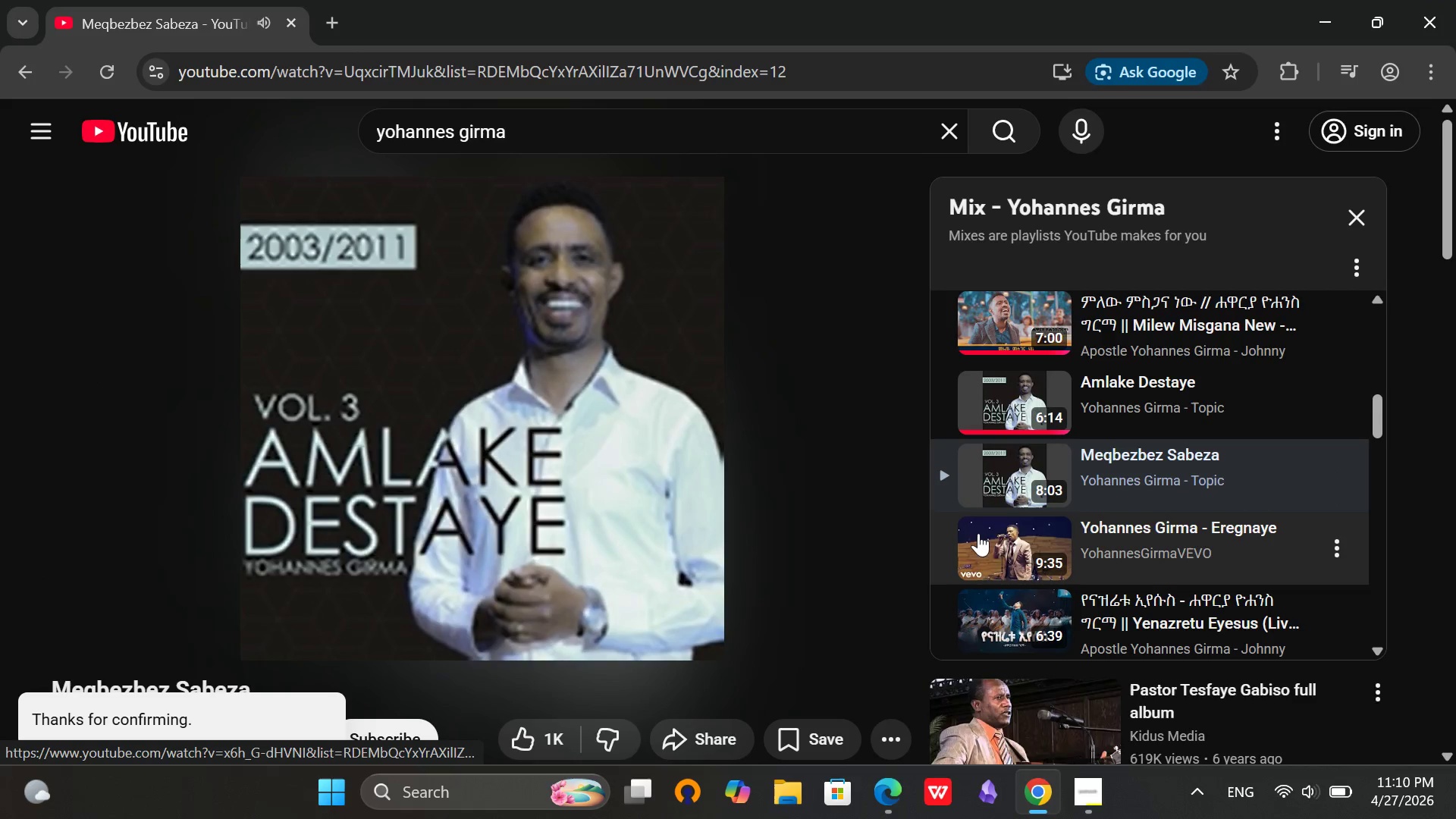 
left_click([1010, 540])
 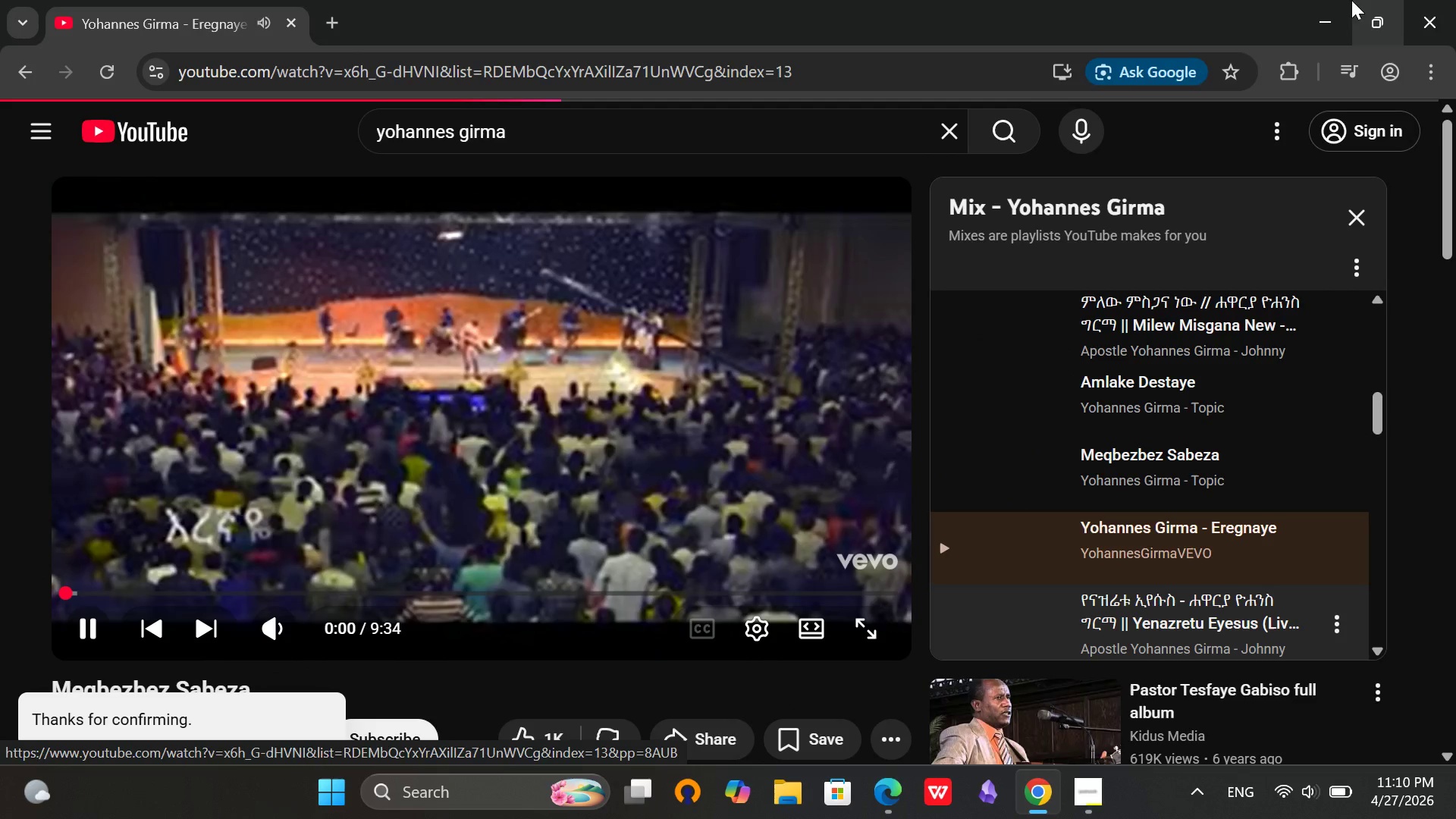 
left_click([1312, 11])
 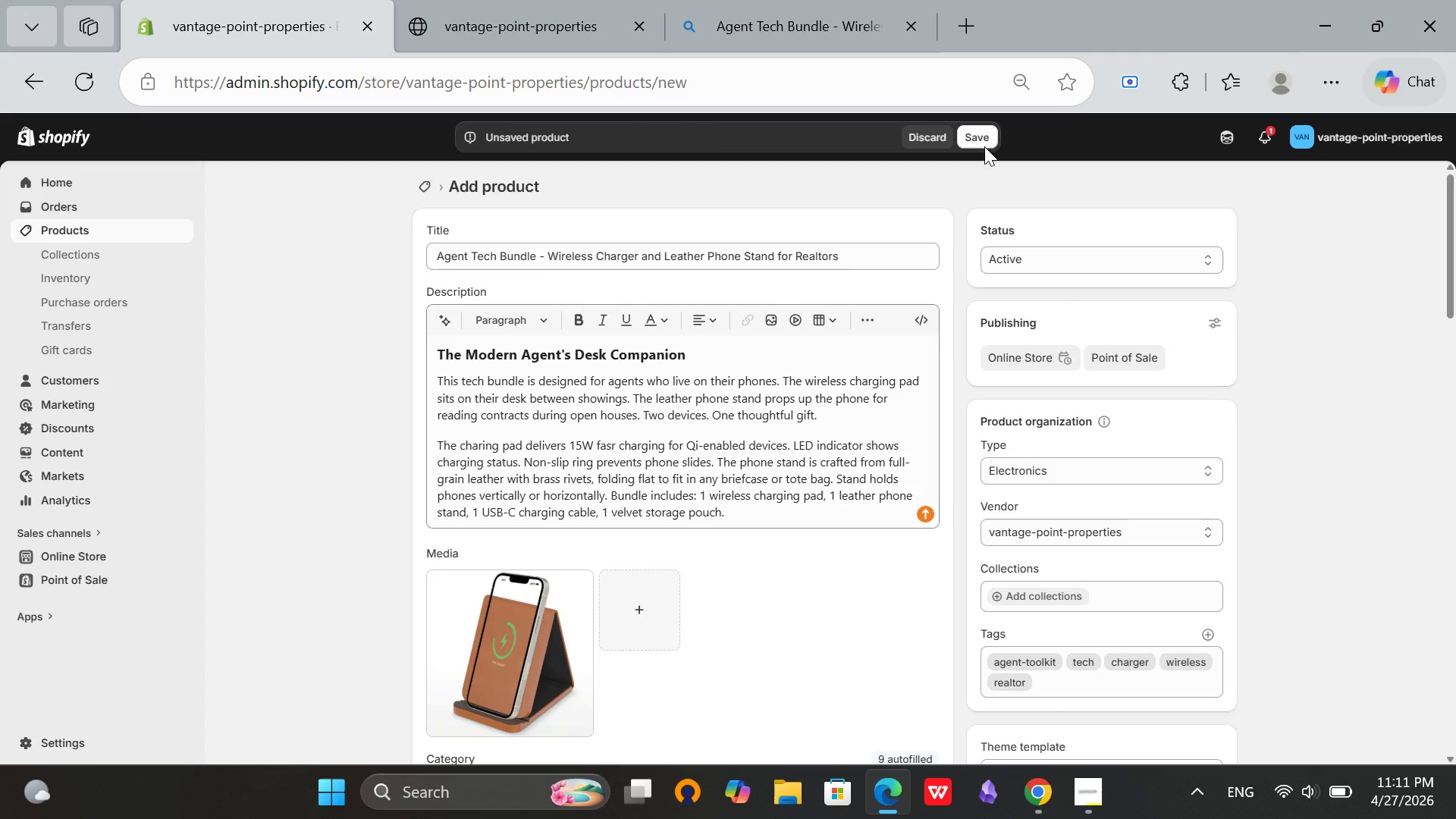 
left_click([984, 144])
 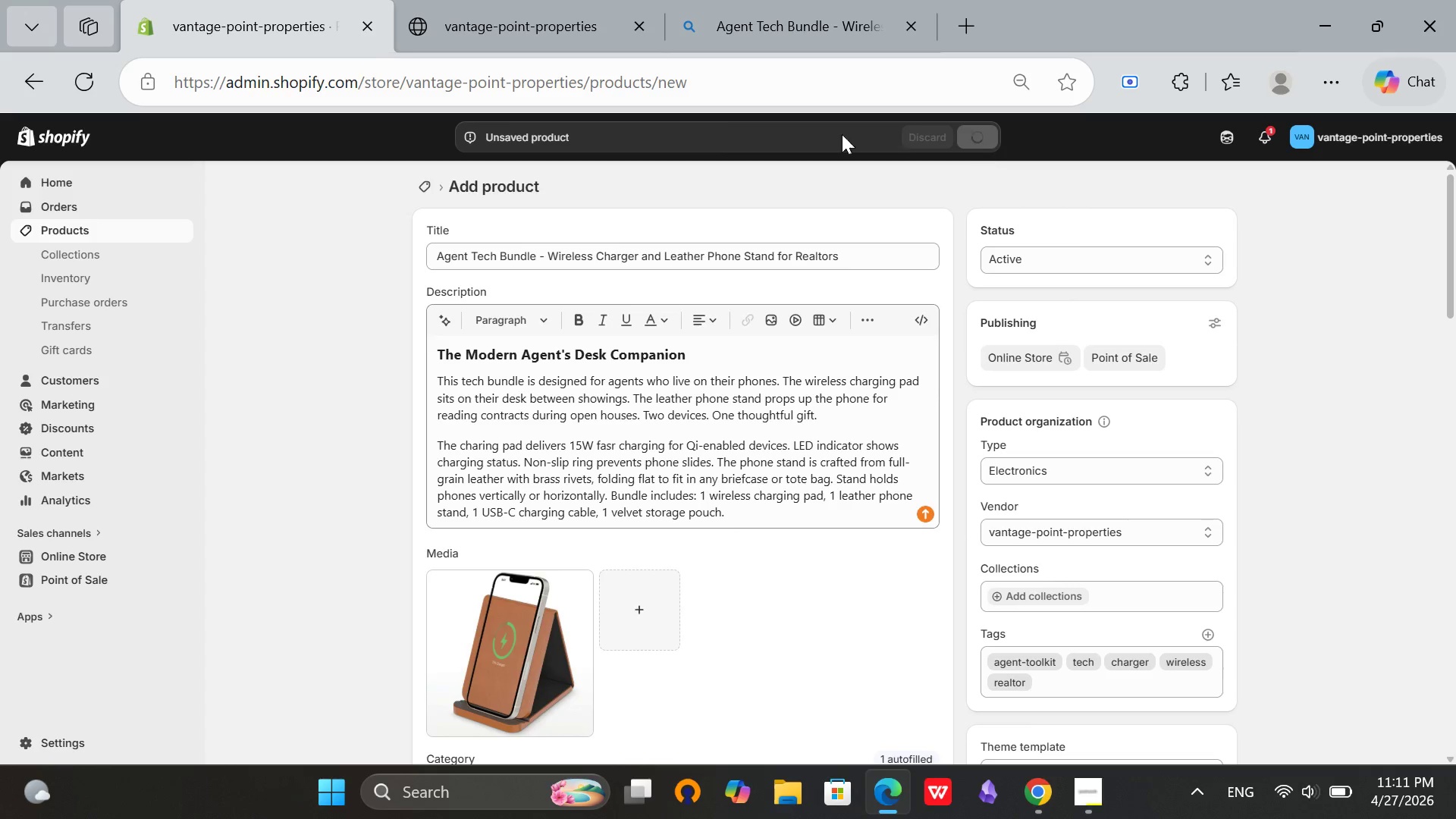 
wait(5.03)
 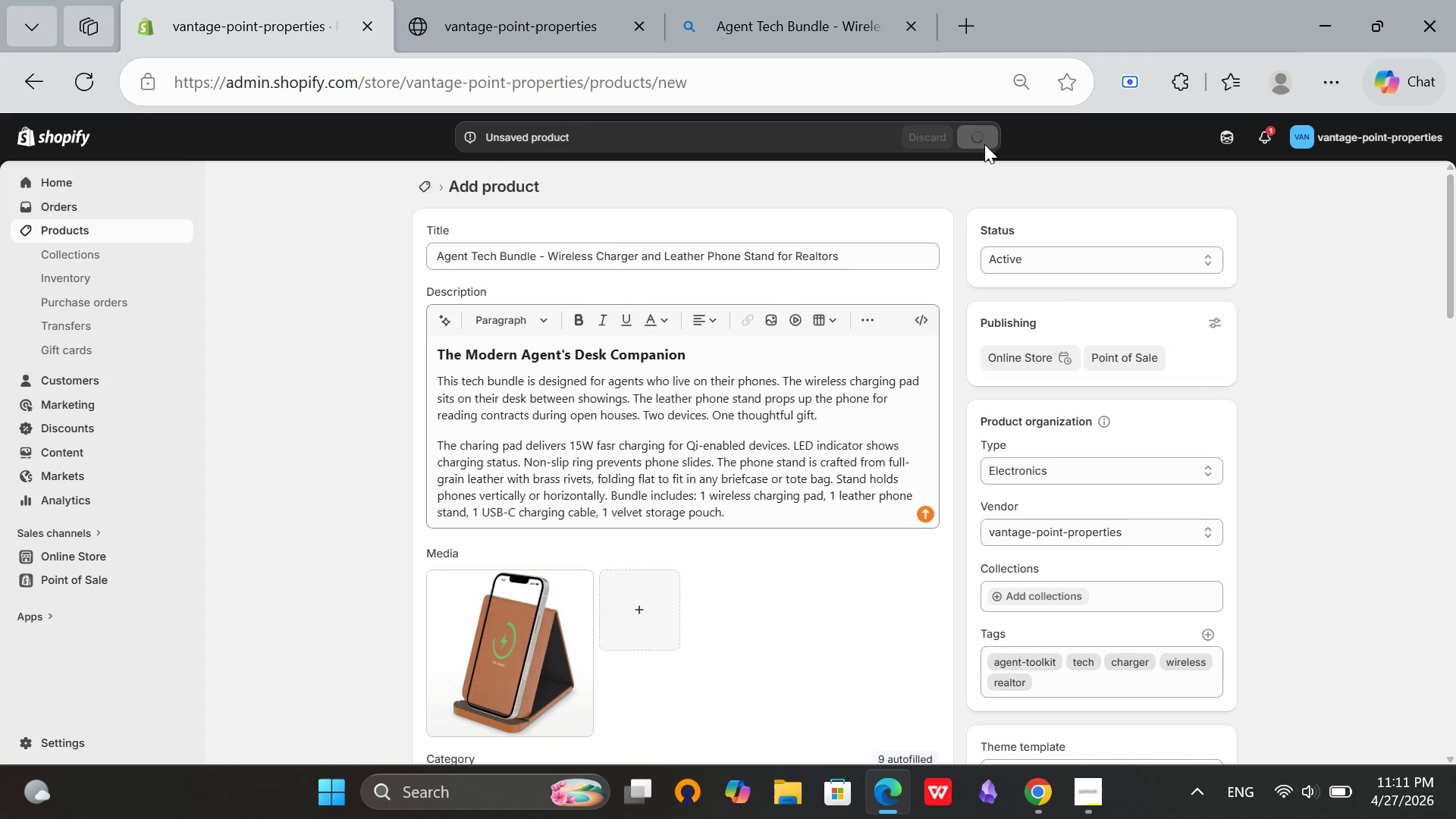 
left_click([1090, 786])